 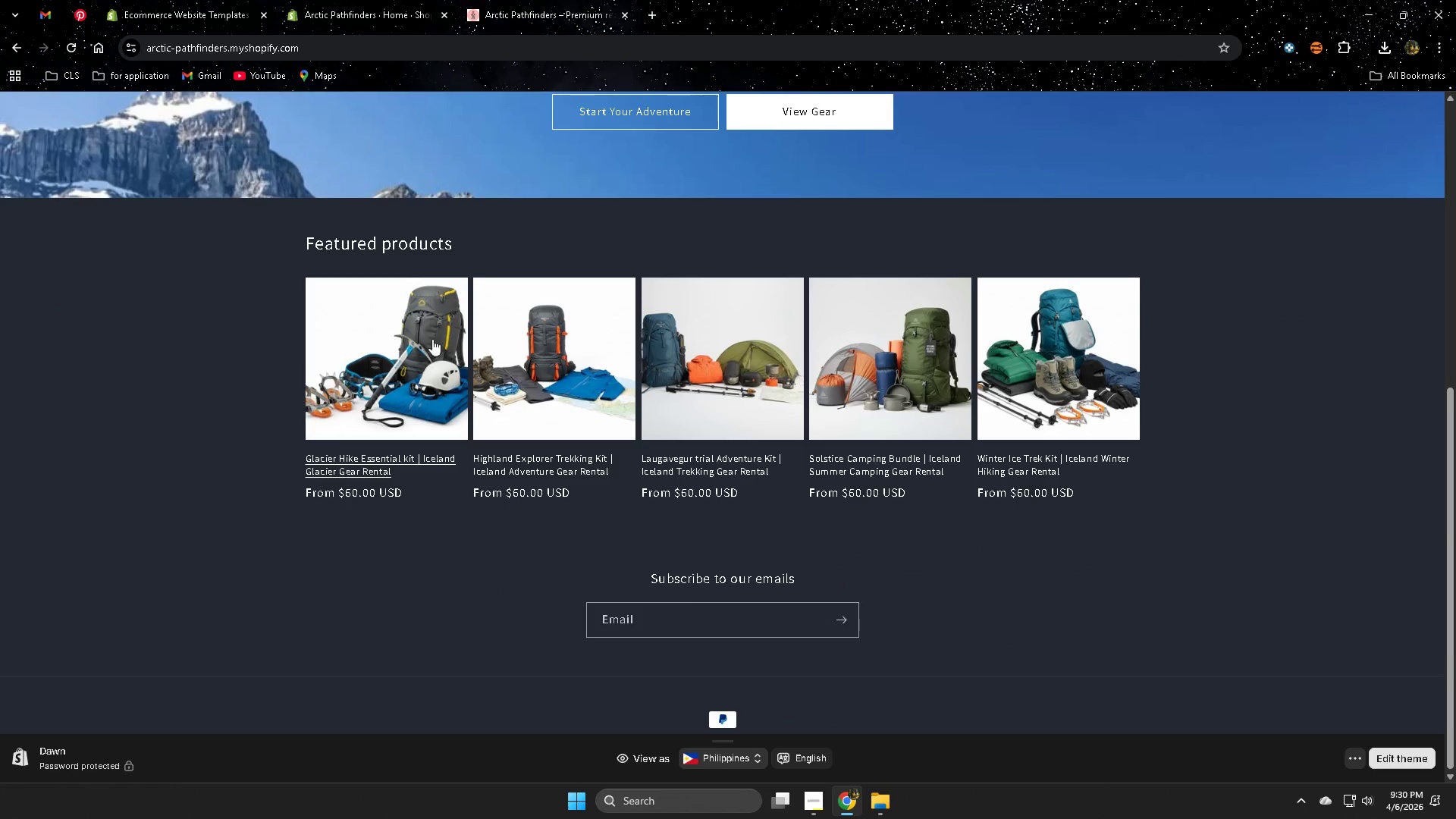 
left_click([763, 356])
 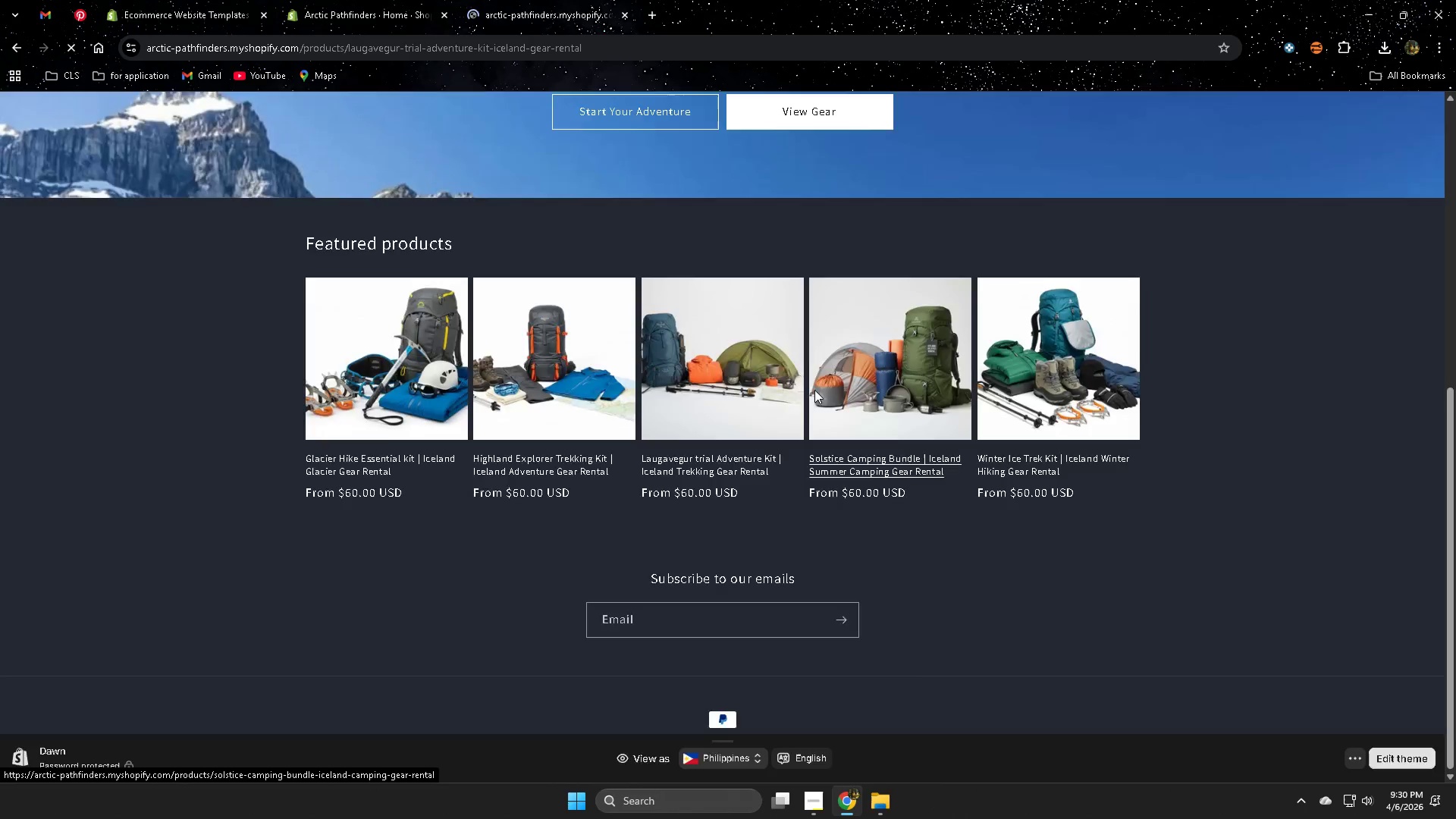 
left_click([634, 339])
 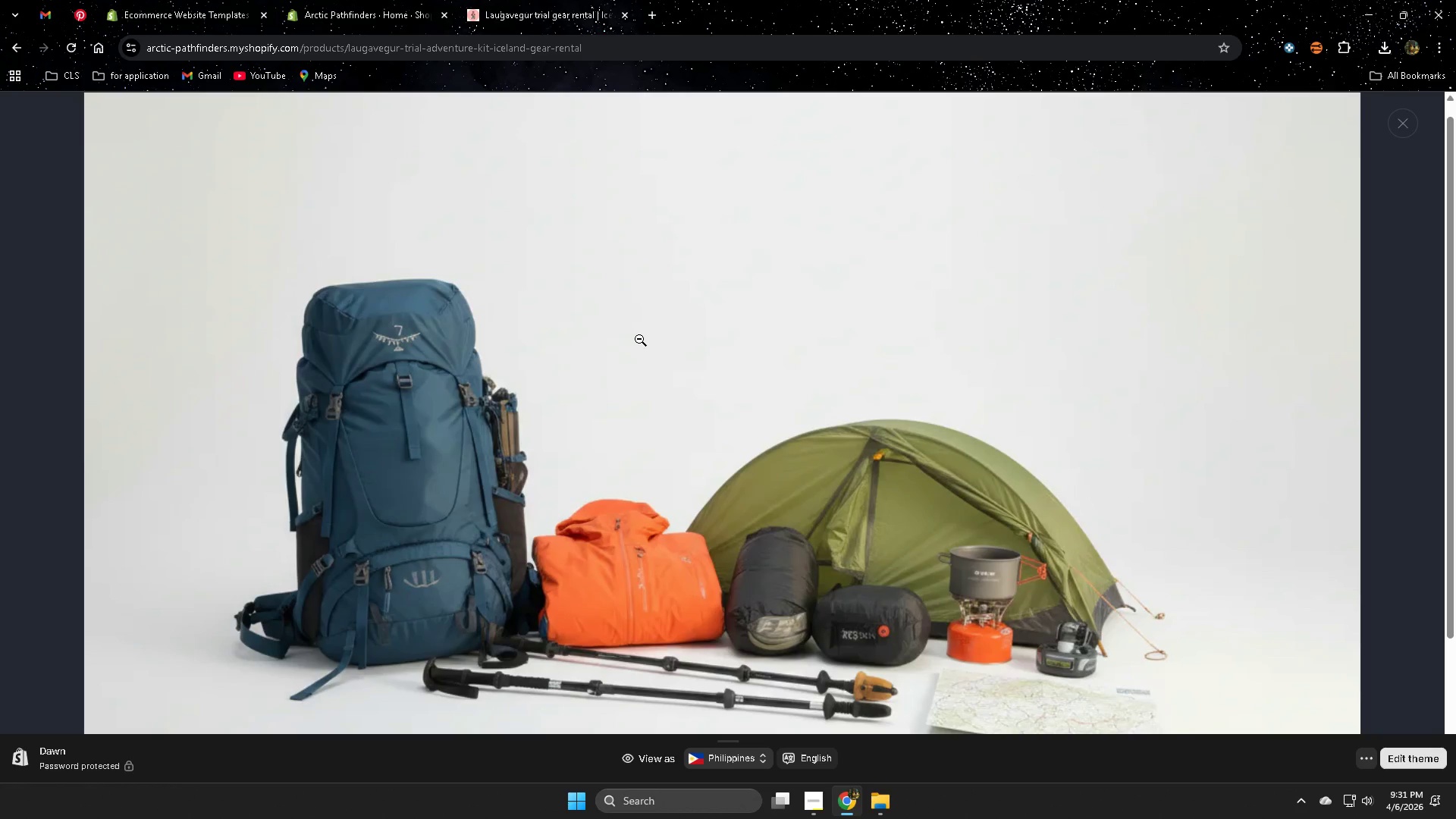 
scroll: coordinate [810, 392], scroll_direction: down, amount: 2.0
 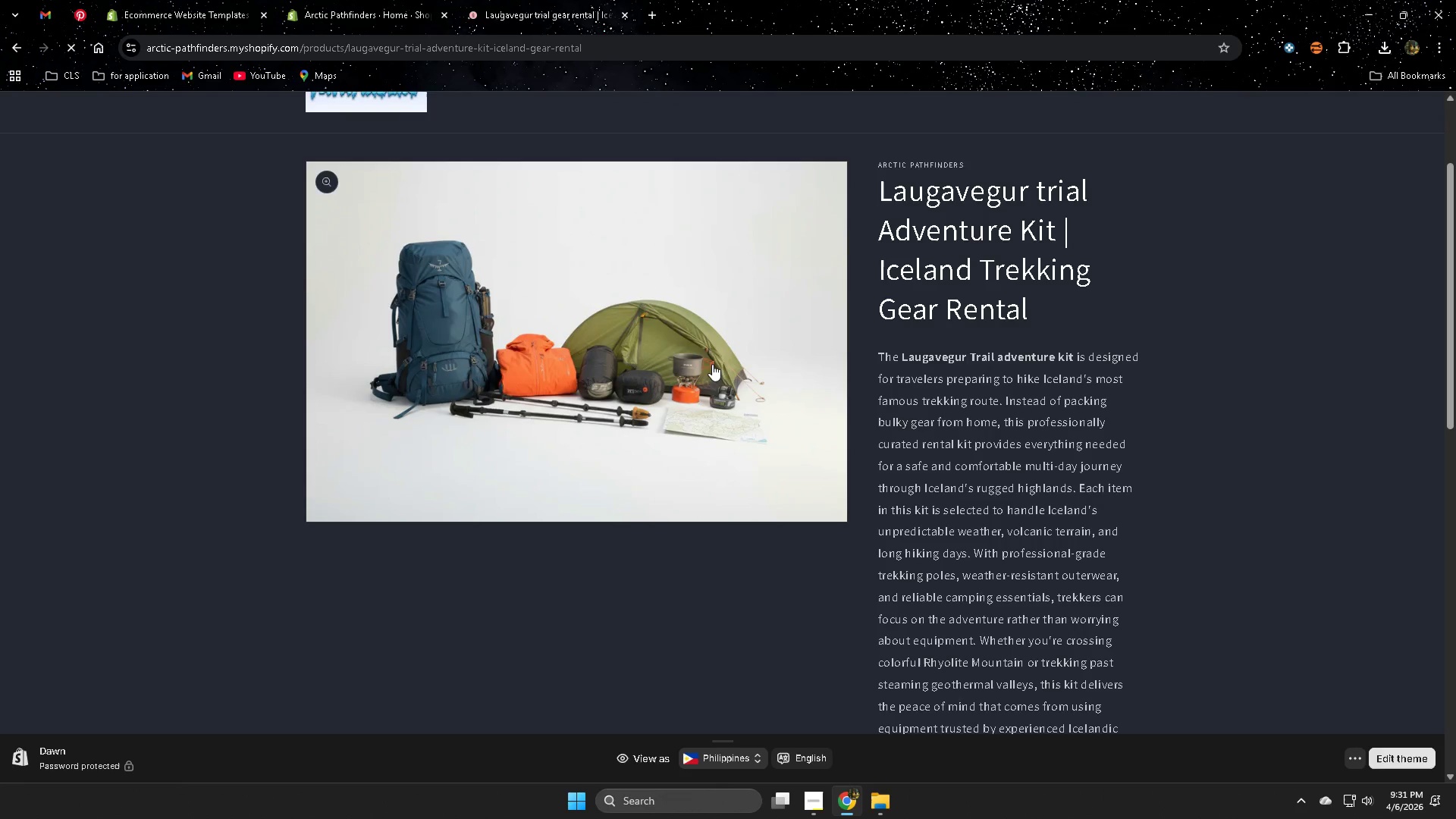 
left_click([861, 461])
 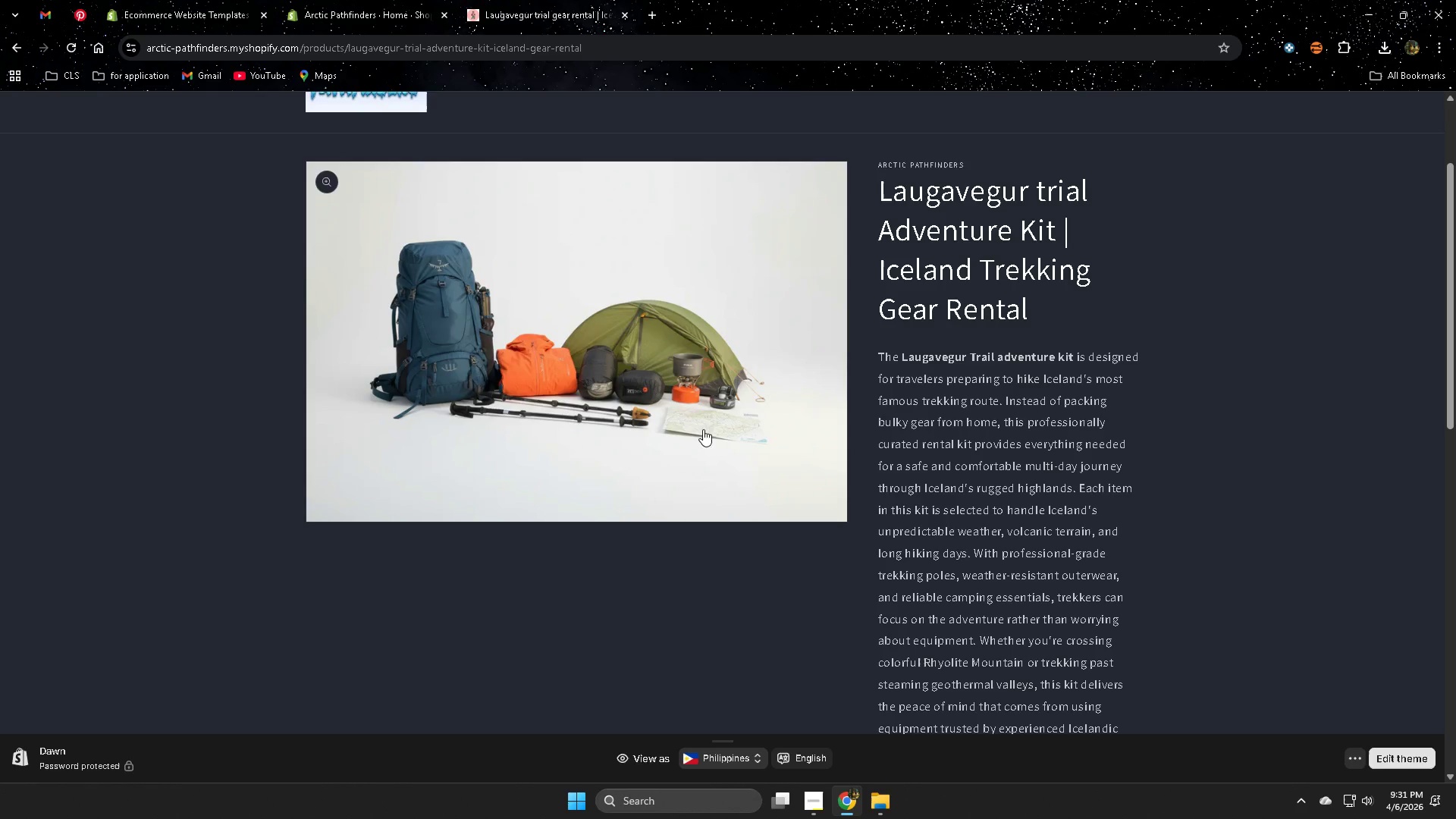 
scroll: coordinate [733, 413], scroll_direction: down, amount: 2.0
 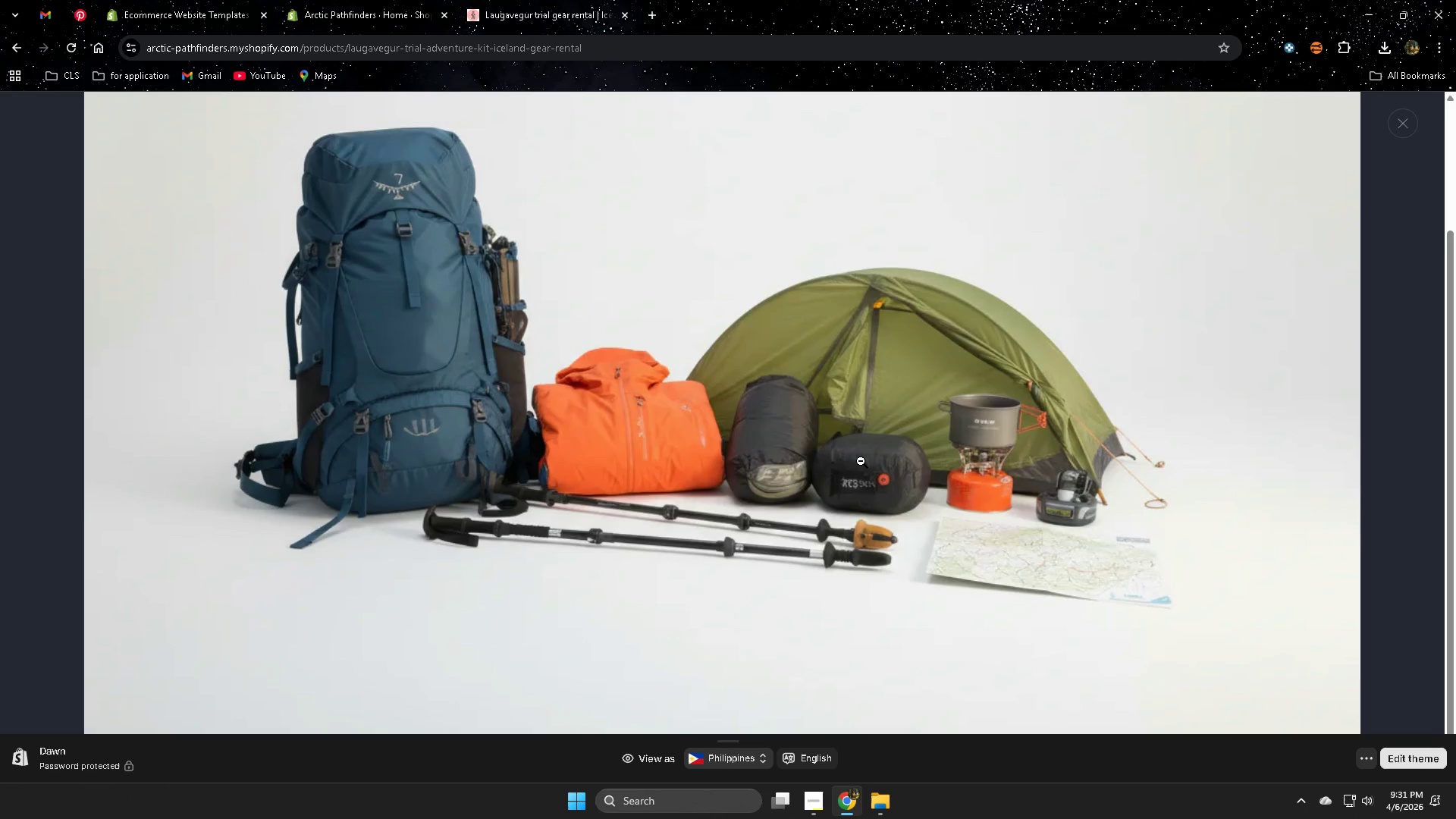 
scroll: coordinate [623, 419], scroll_direction: up, amount: 1.0
 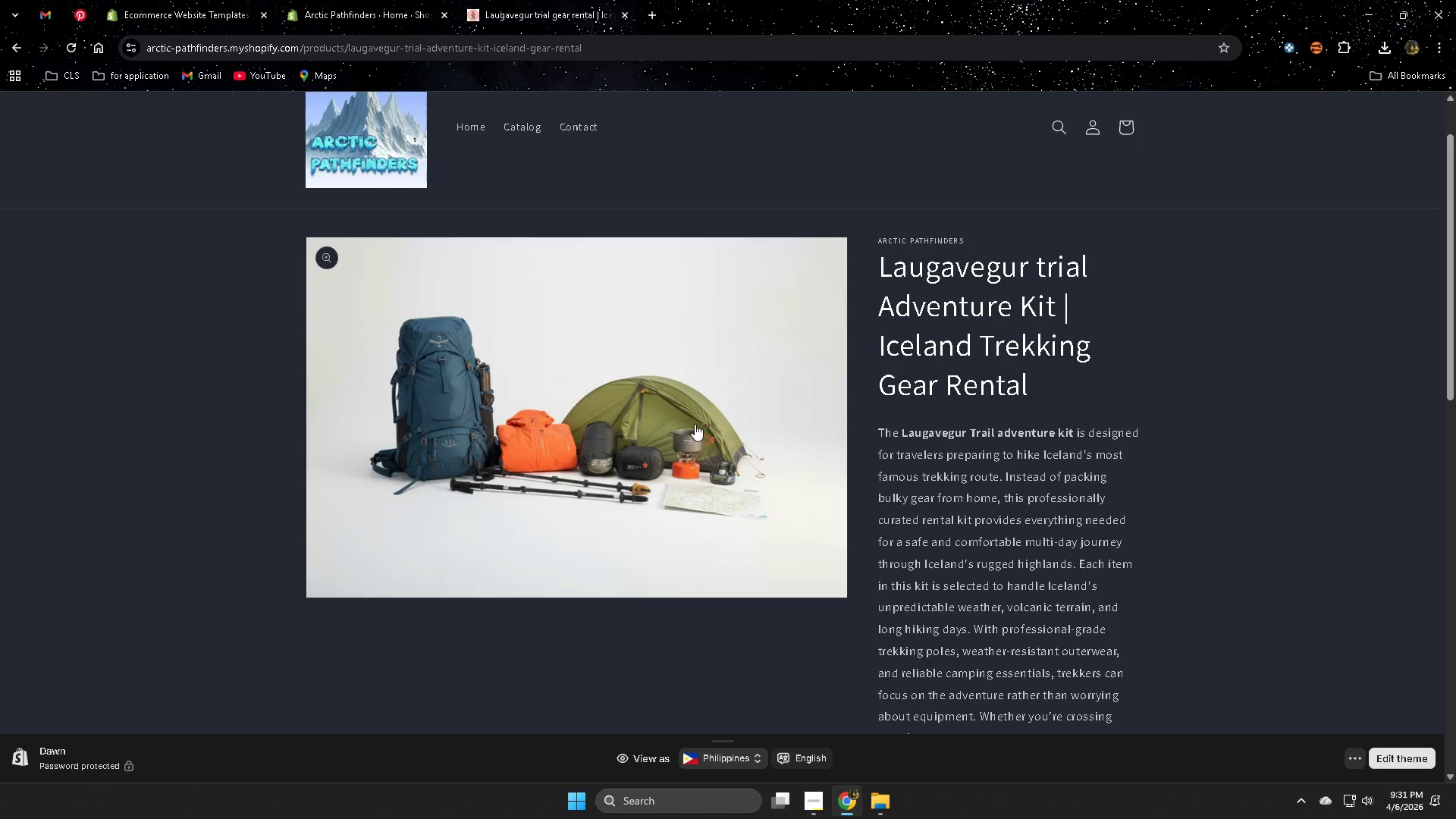 
wait(14.92)
 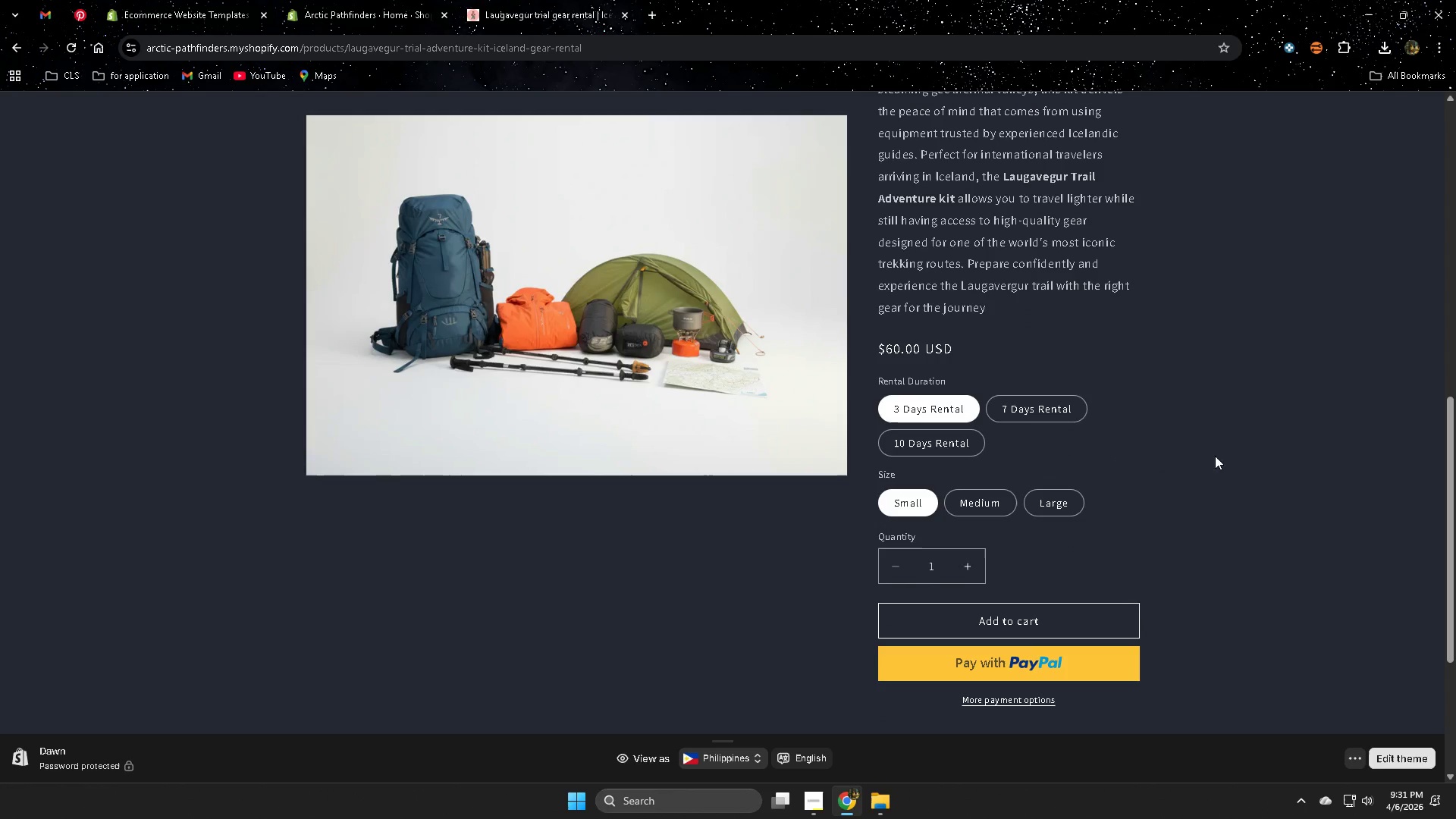 
left_click([1055, 409])
 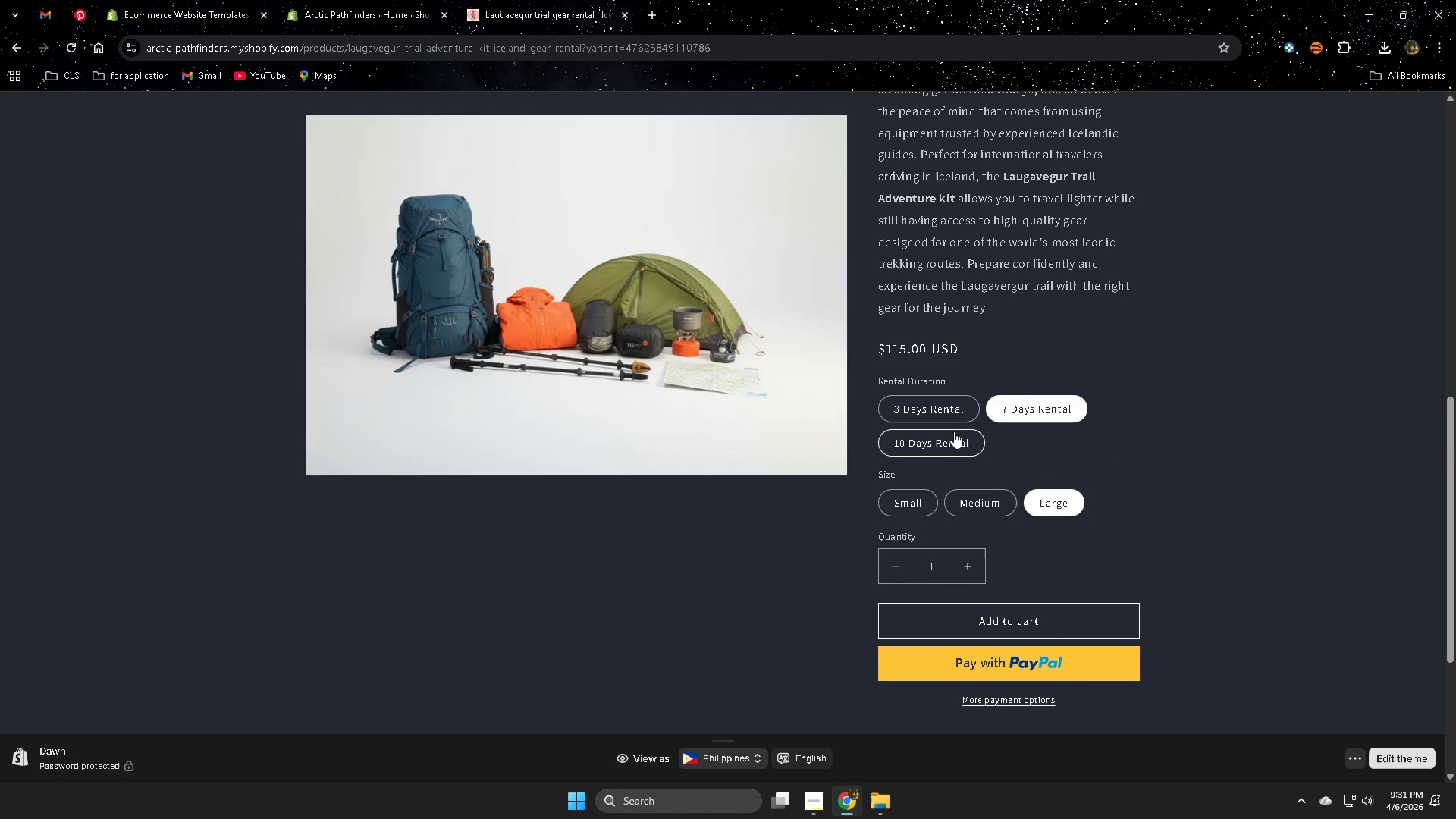 
scroll: coordinate [1221, 443], scroll_direction: down, amount: 9.0
 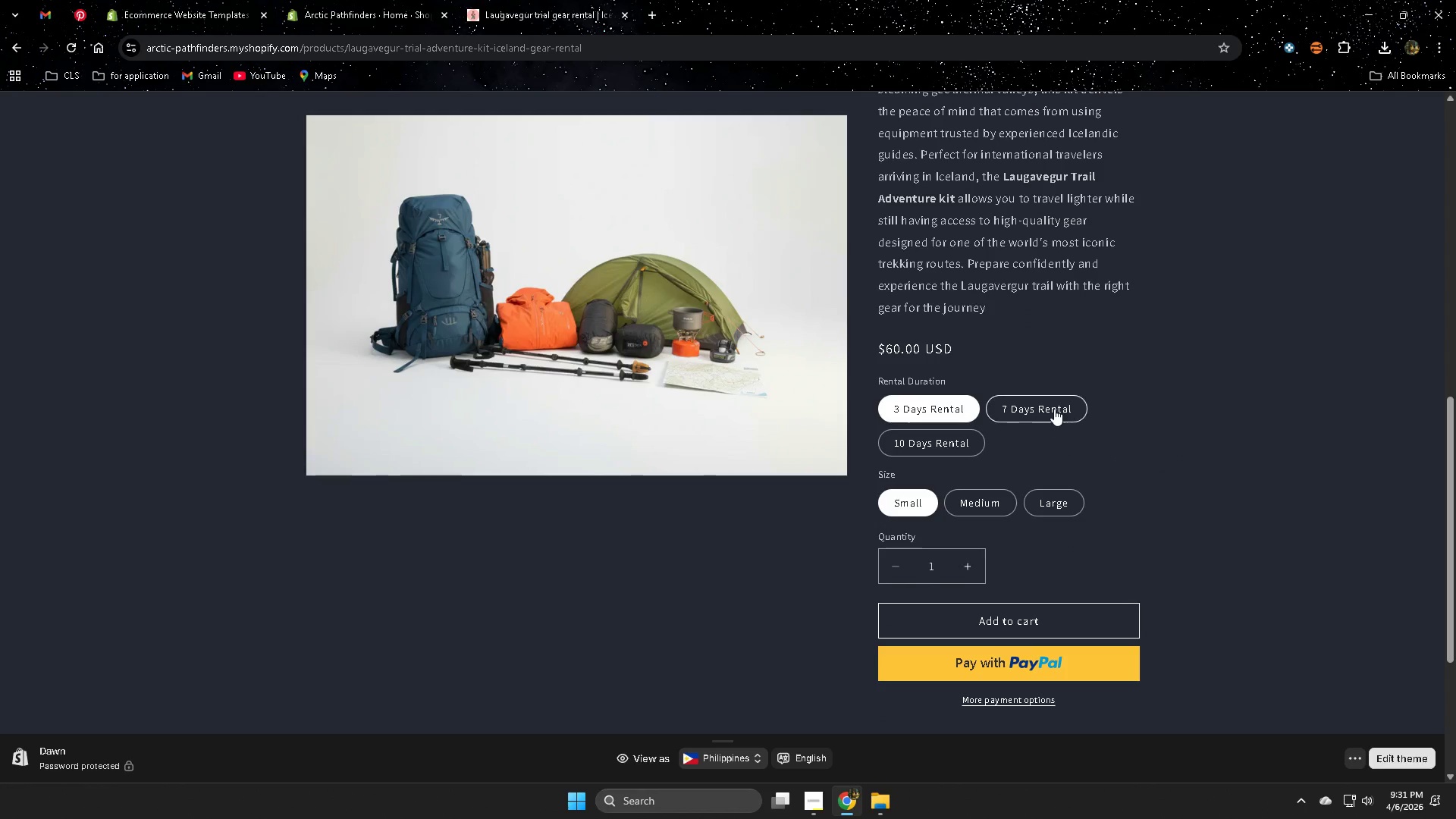 
wait(32.94)
 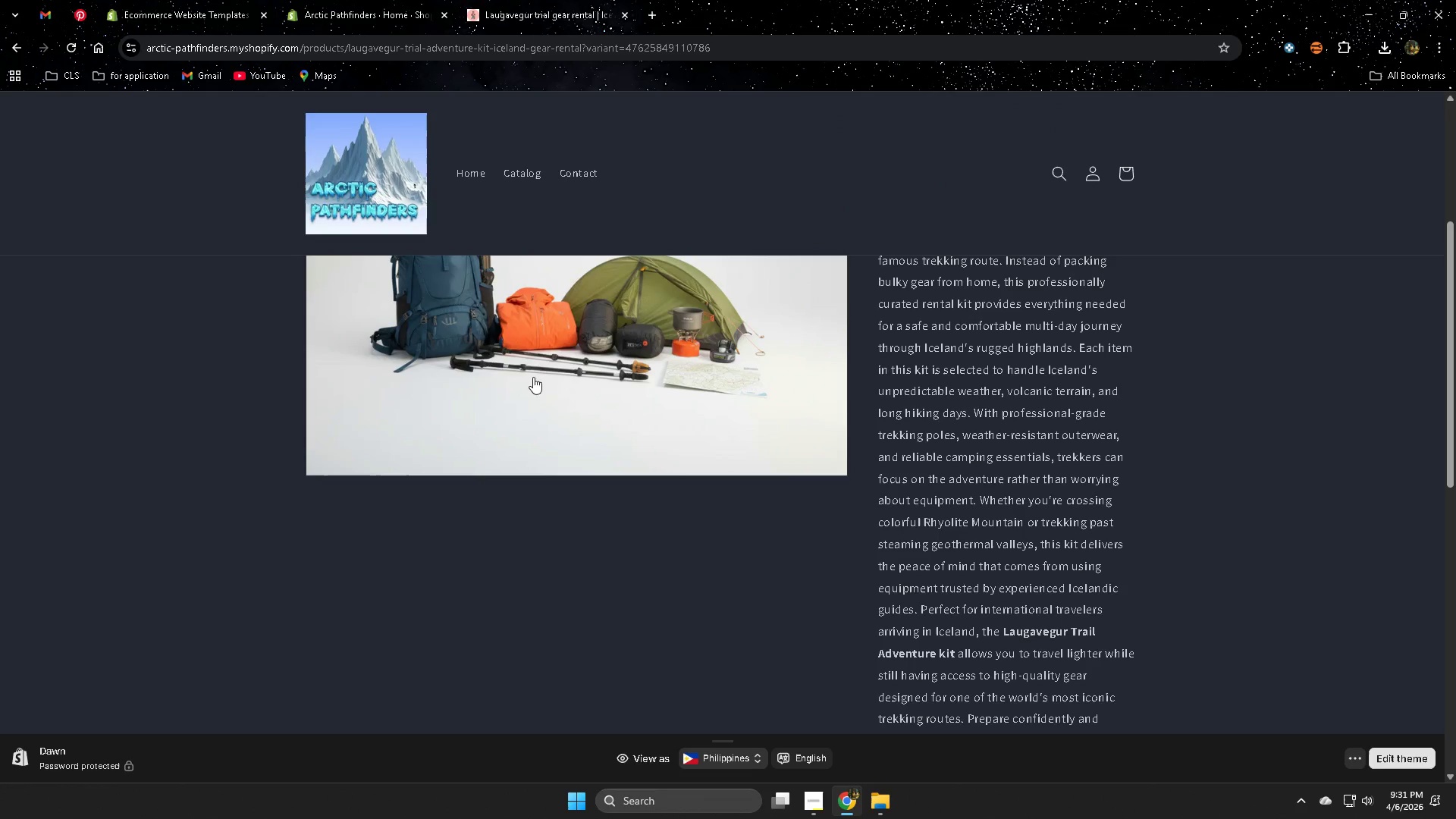 
left_click([522, 174])
 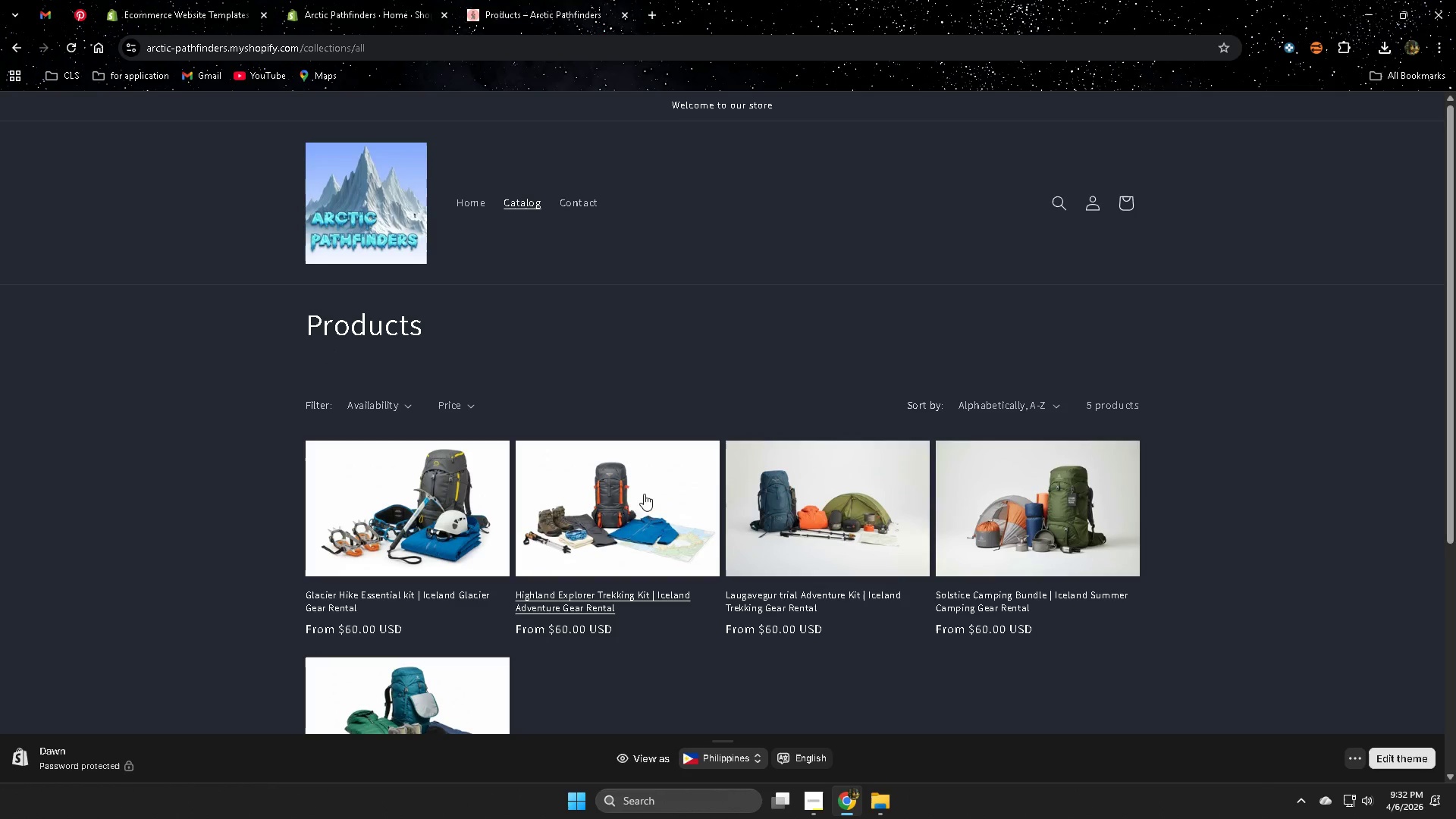 
scroll: coordinate [551, 428], scroll_direction: up, amount: 6.0
 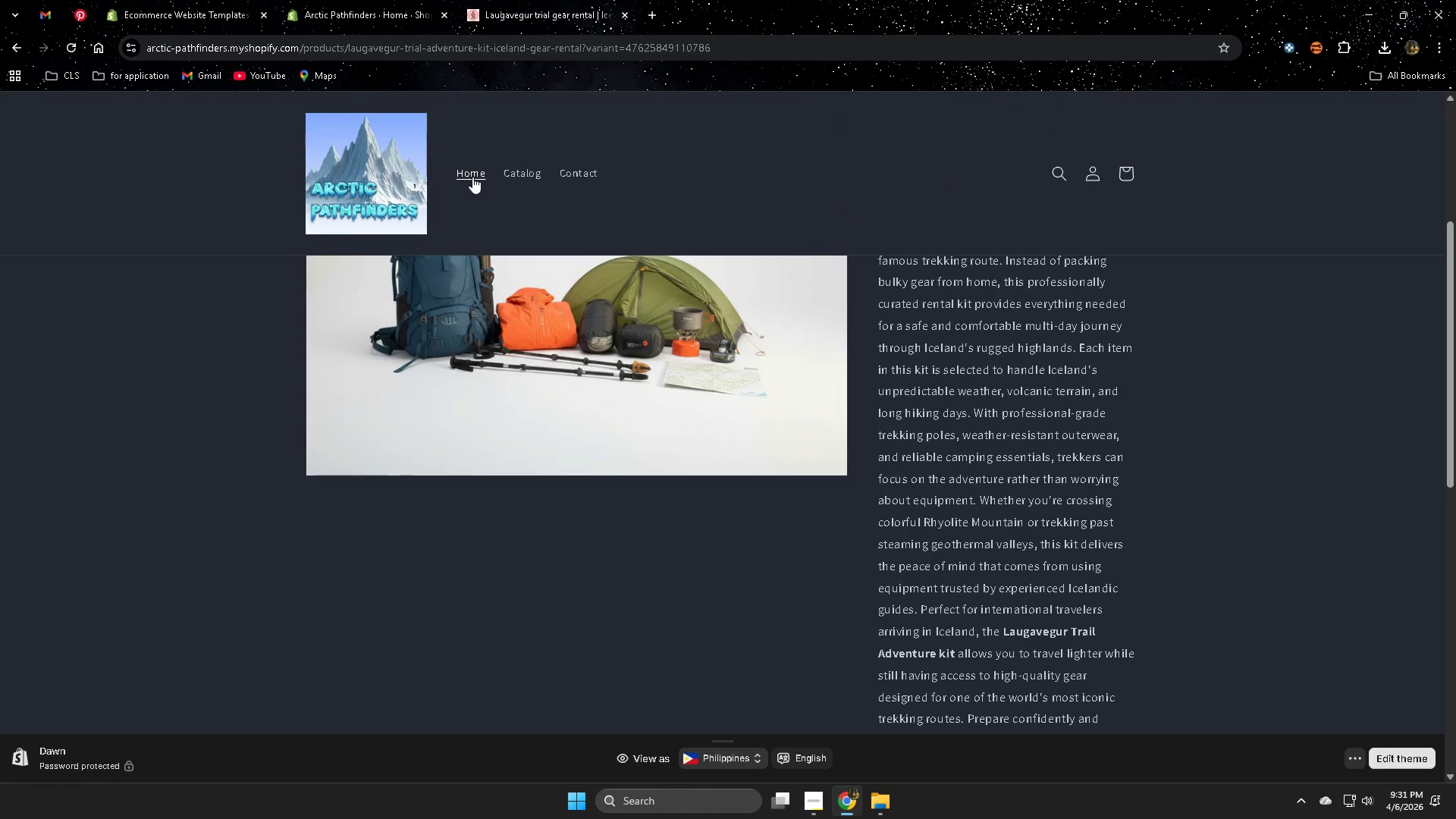 
left_click([466, 199])
 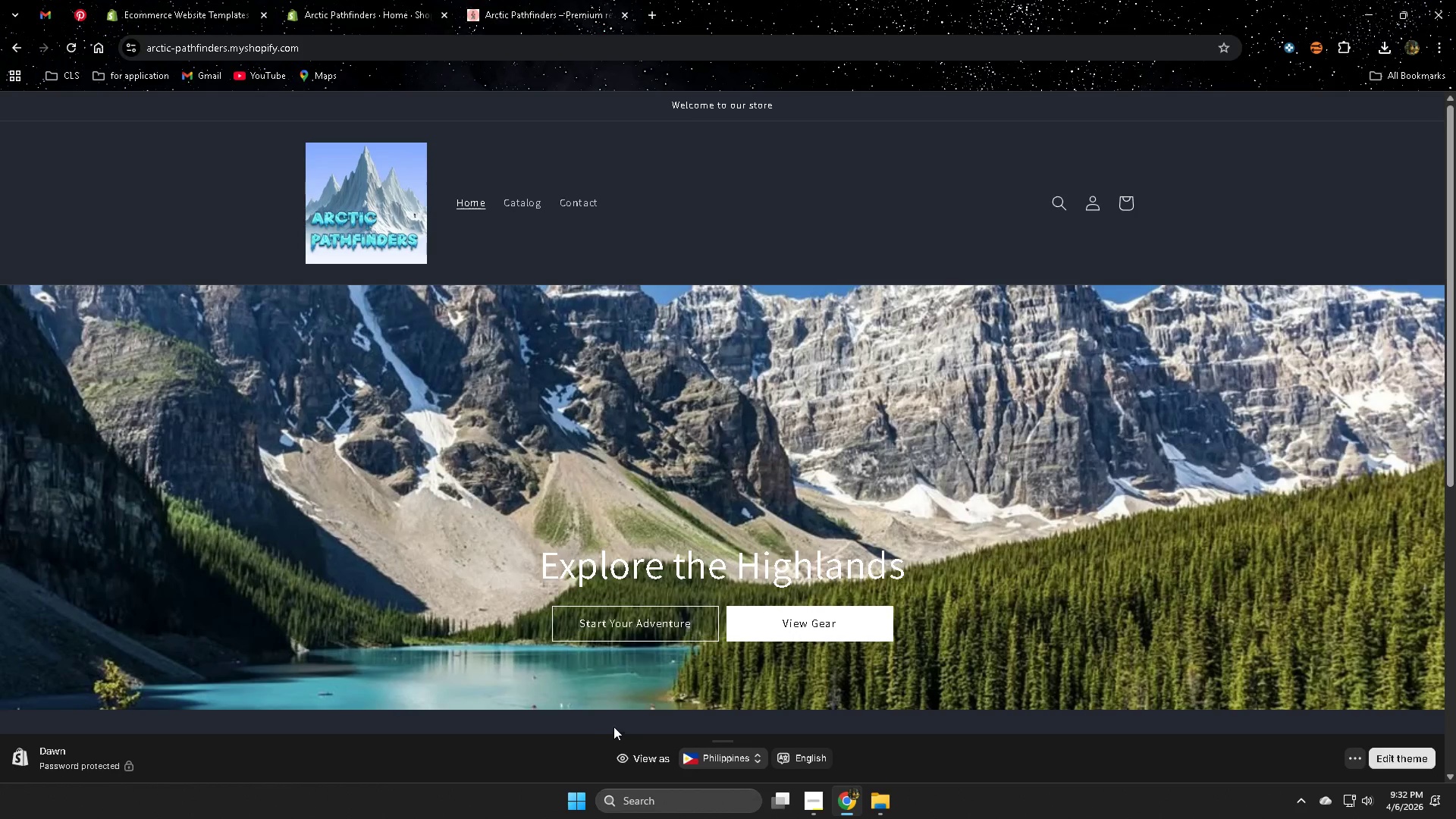 
scroll: coordinate [614, 491], scroll_direction: up, amount: 1.0
 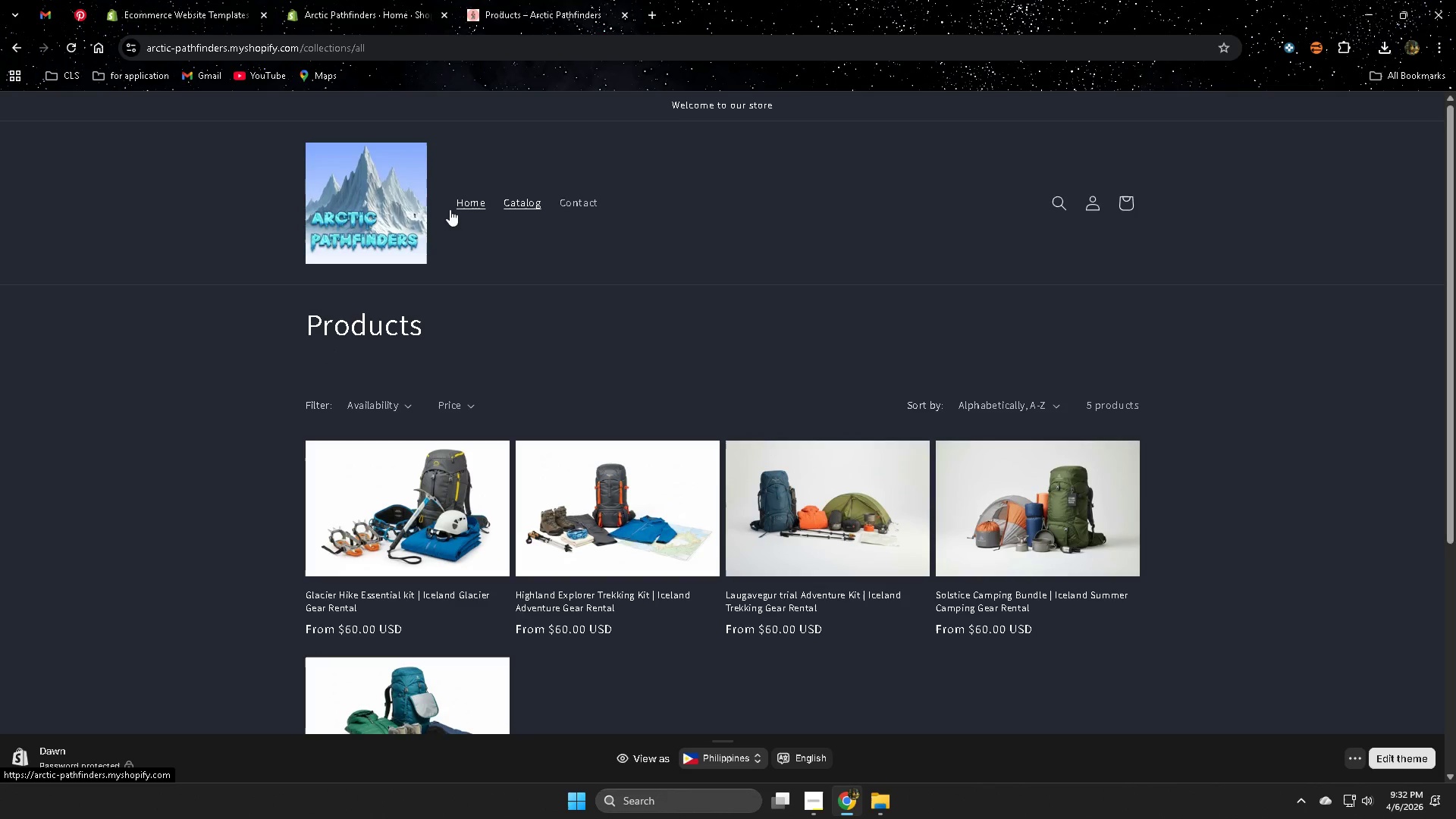 
left_click([836, 625])
 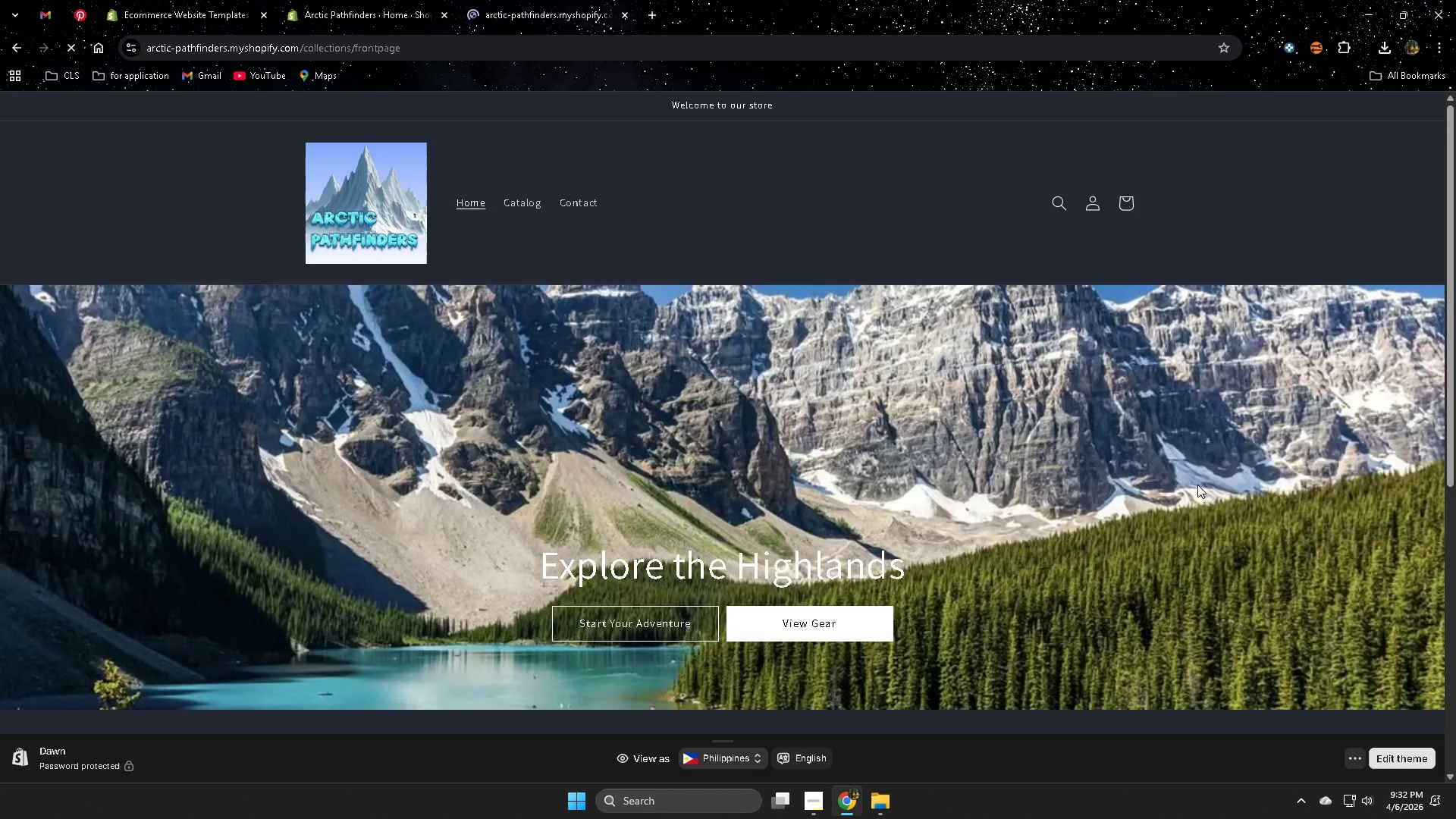 
left_click([472, 129])
 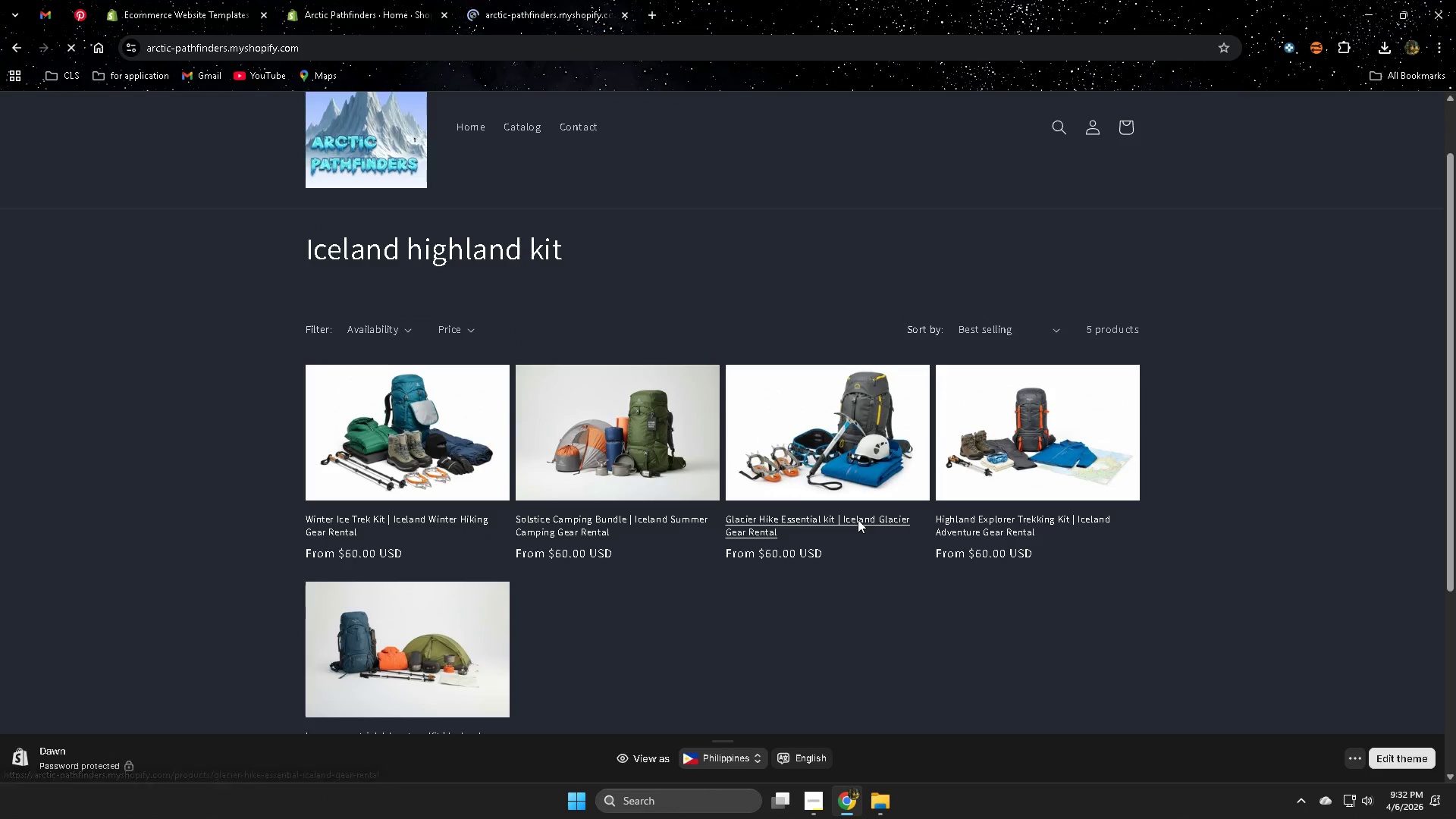 
scroll: coordinate [1197, 485], scroll_direction: down, amount: 1.0
 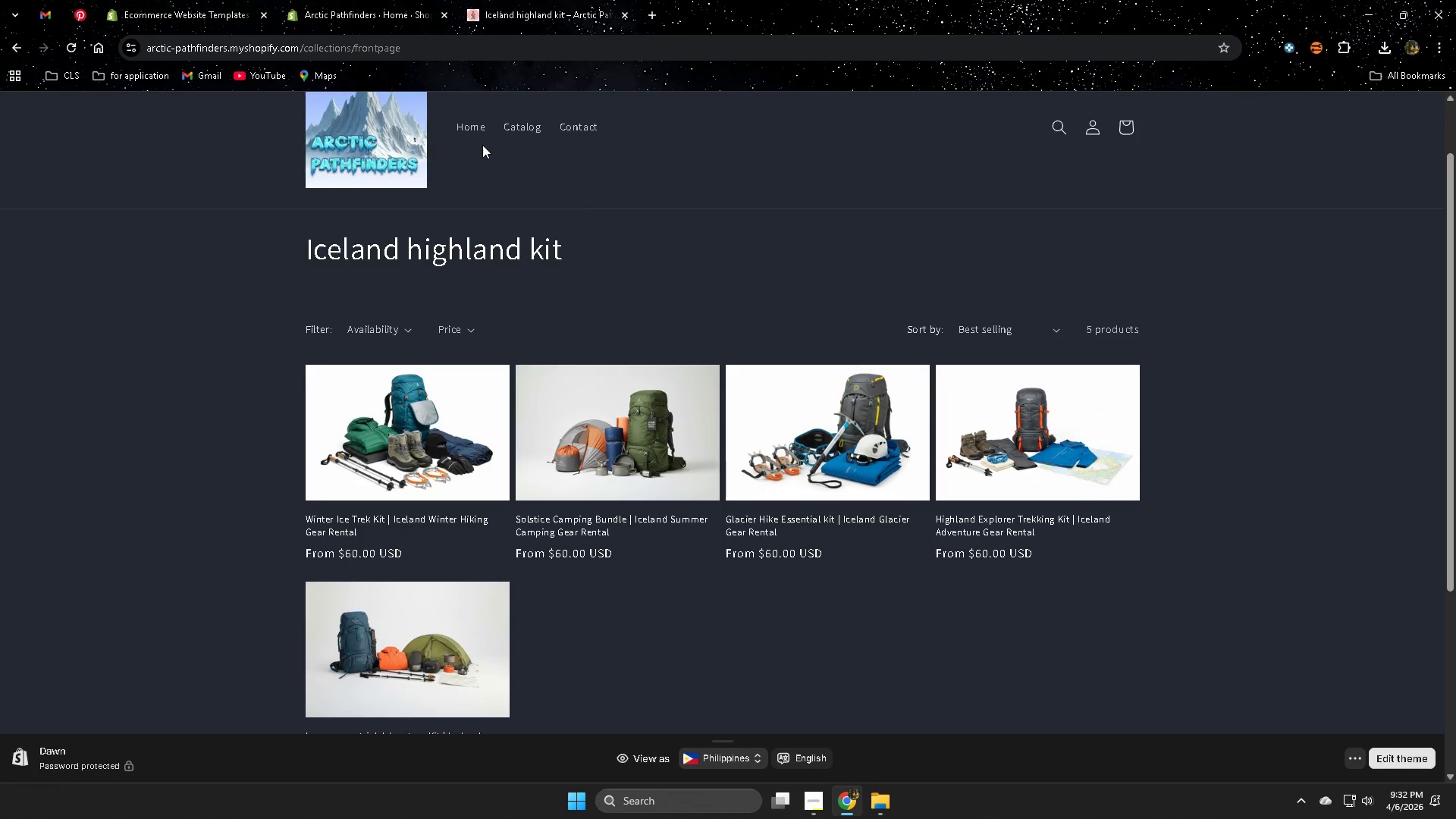 
scroll: coordinate [857, 519], scroll_direction: up, amount: 1.0
 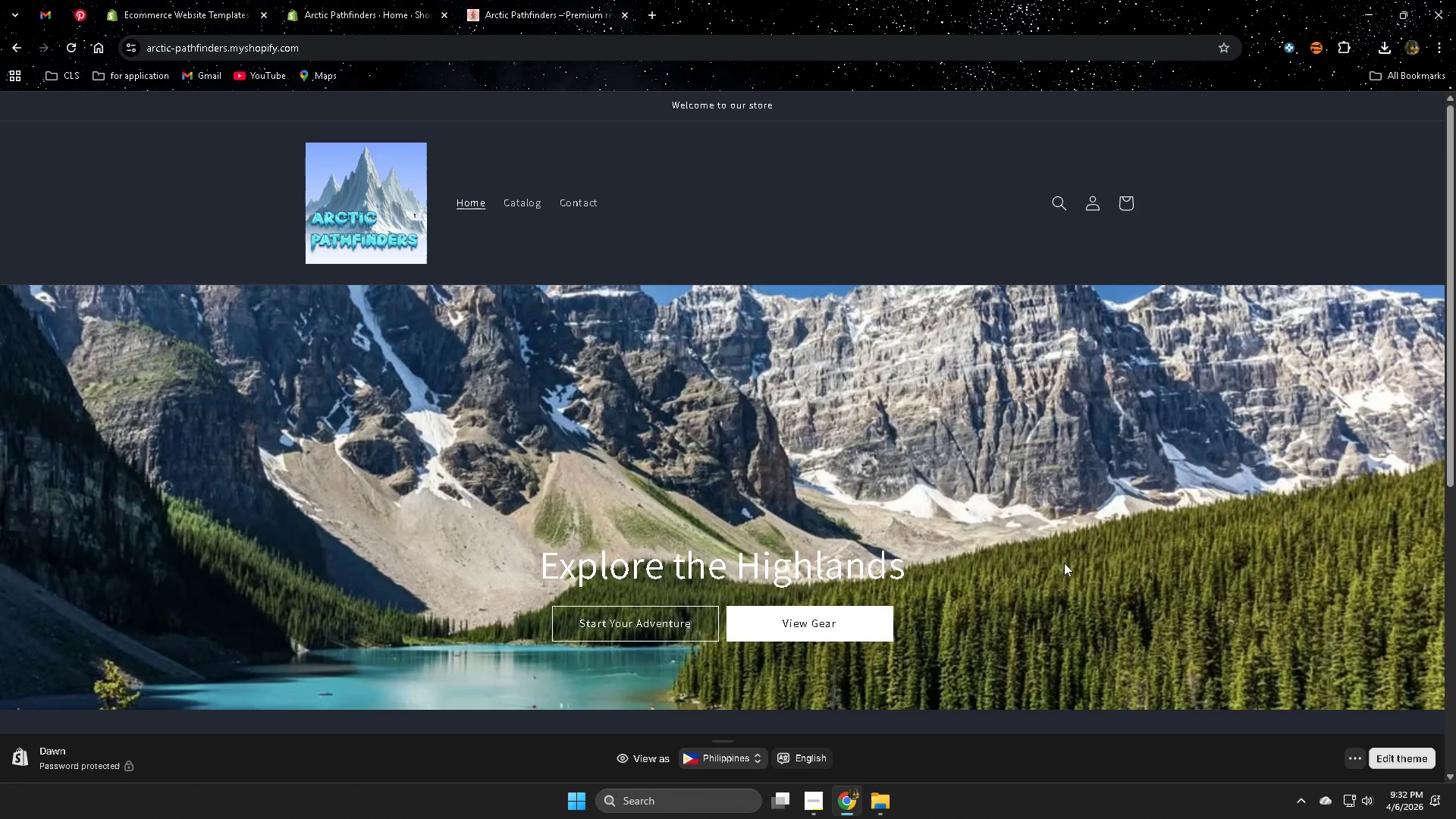 
scroll: coordinate [1064, 563], scroll_direction: down, amount: 1.0
 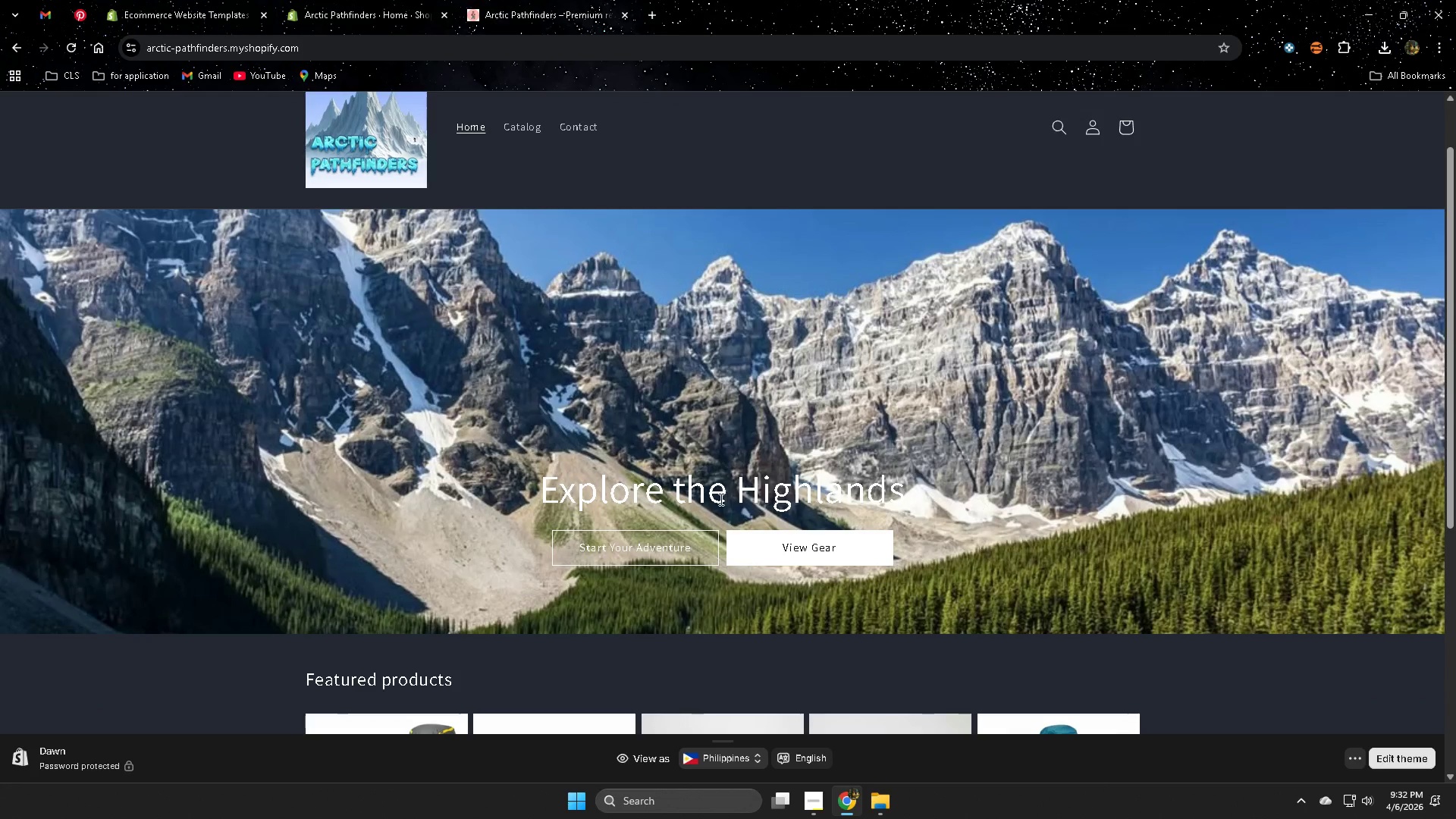 
left_click([571, 481])
 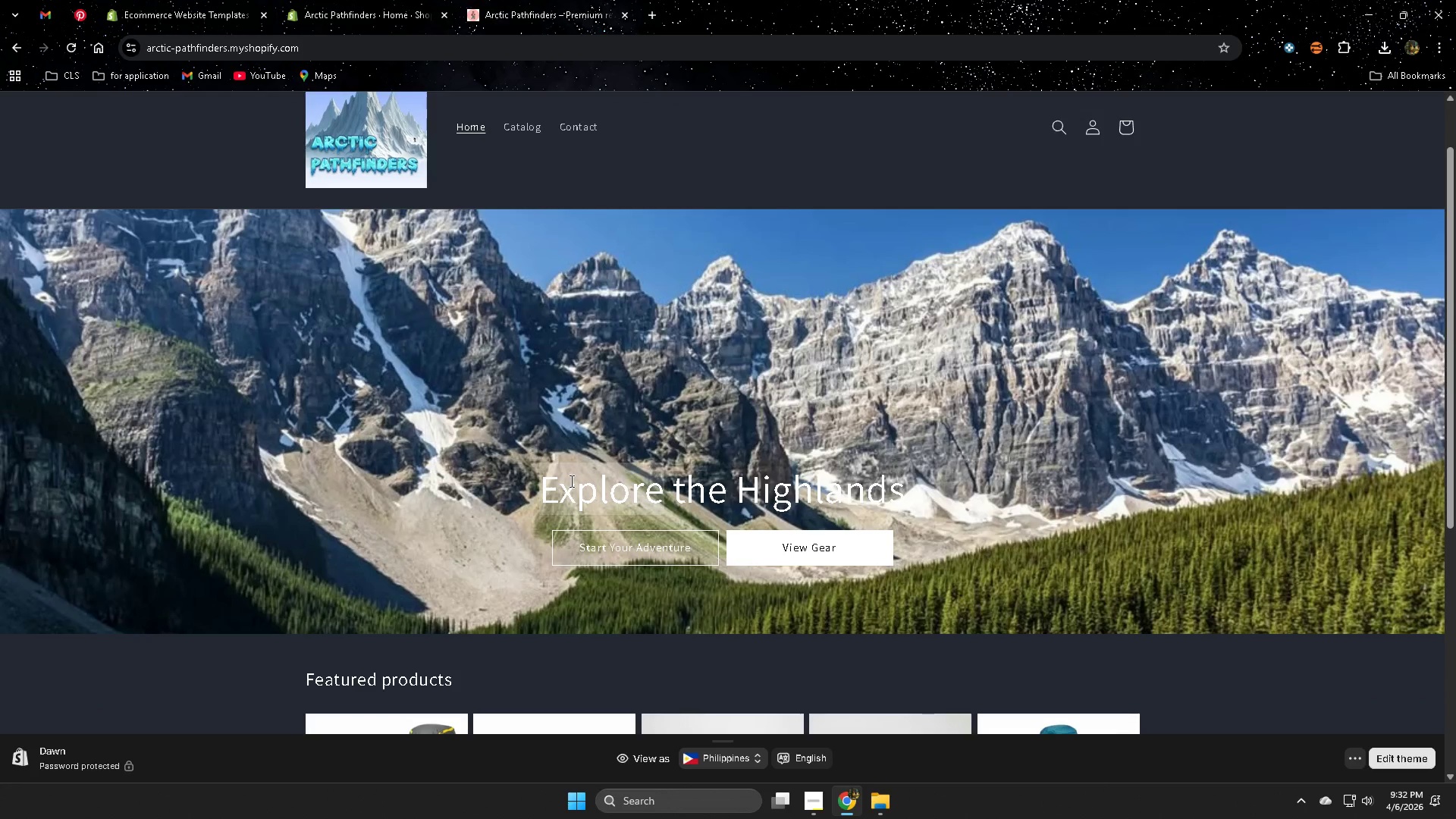 
triple_click([570, 481])
 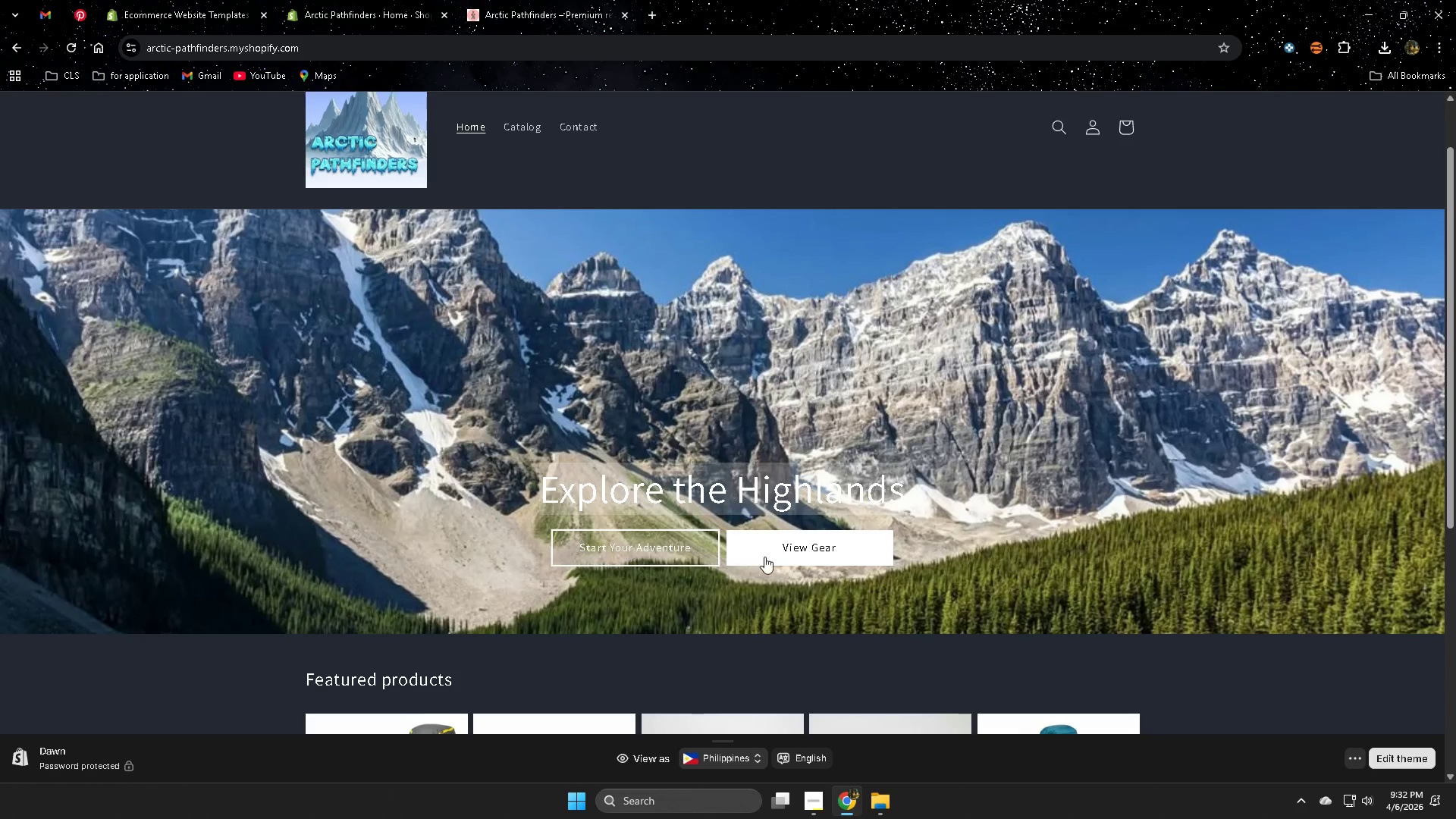 
left_click([1006, 557])
 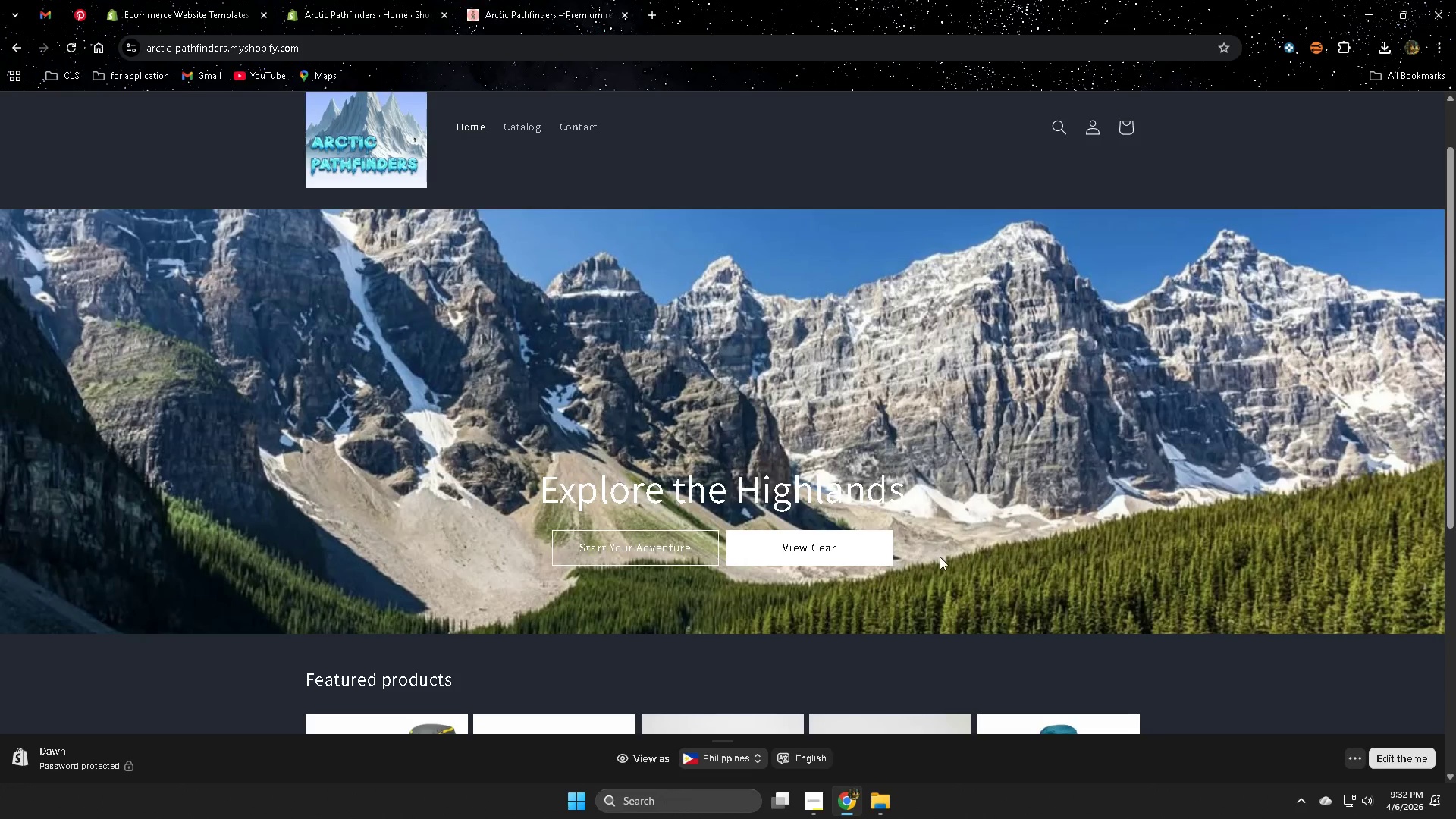 
scroll: coordinate [939, 557], scroll_direction: up, amount: 1.0
 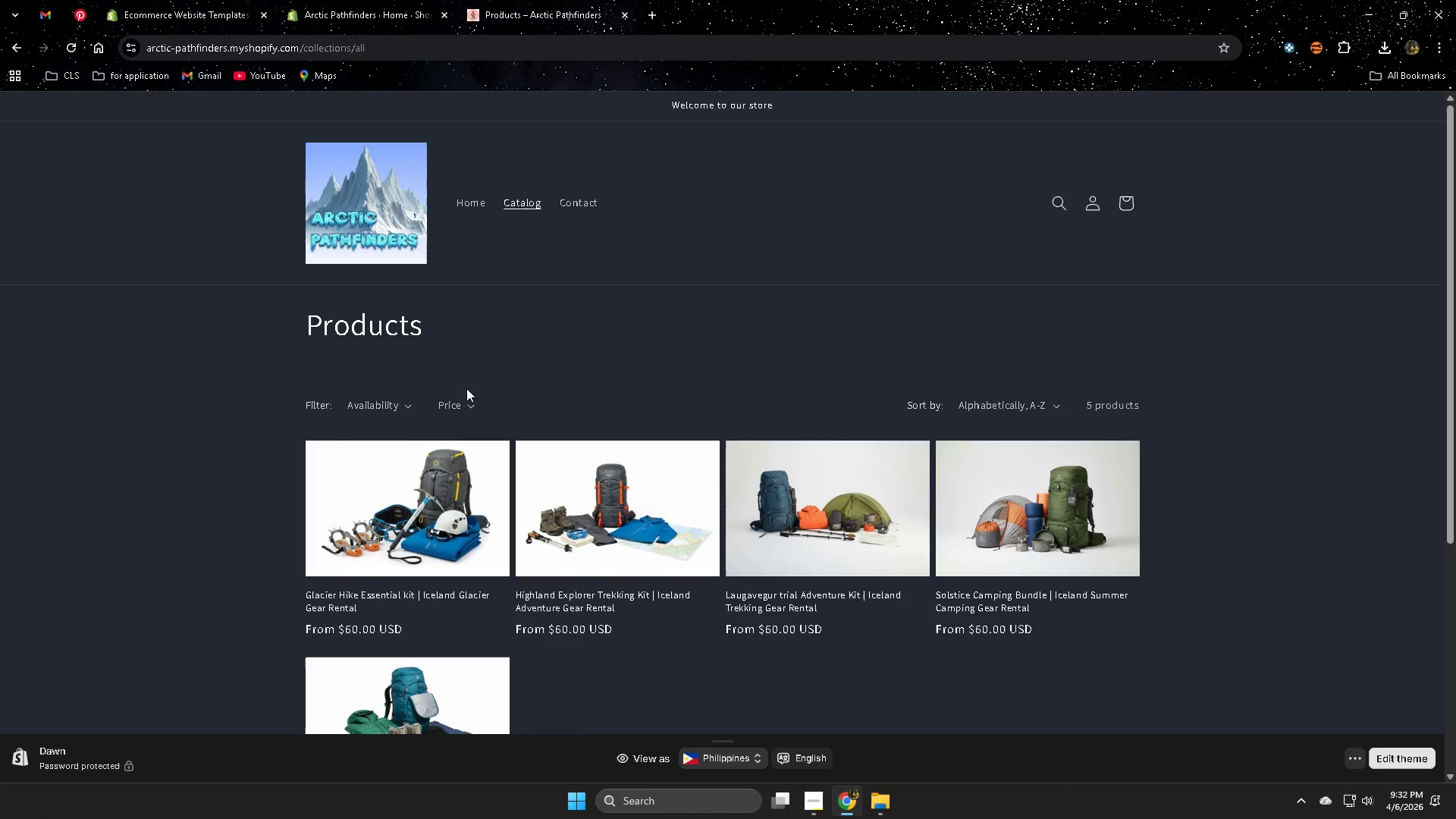 
left_click([465, 196])
 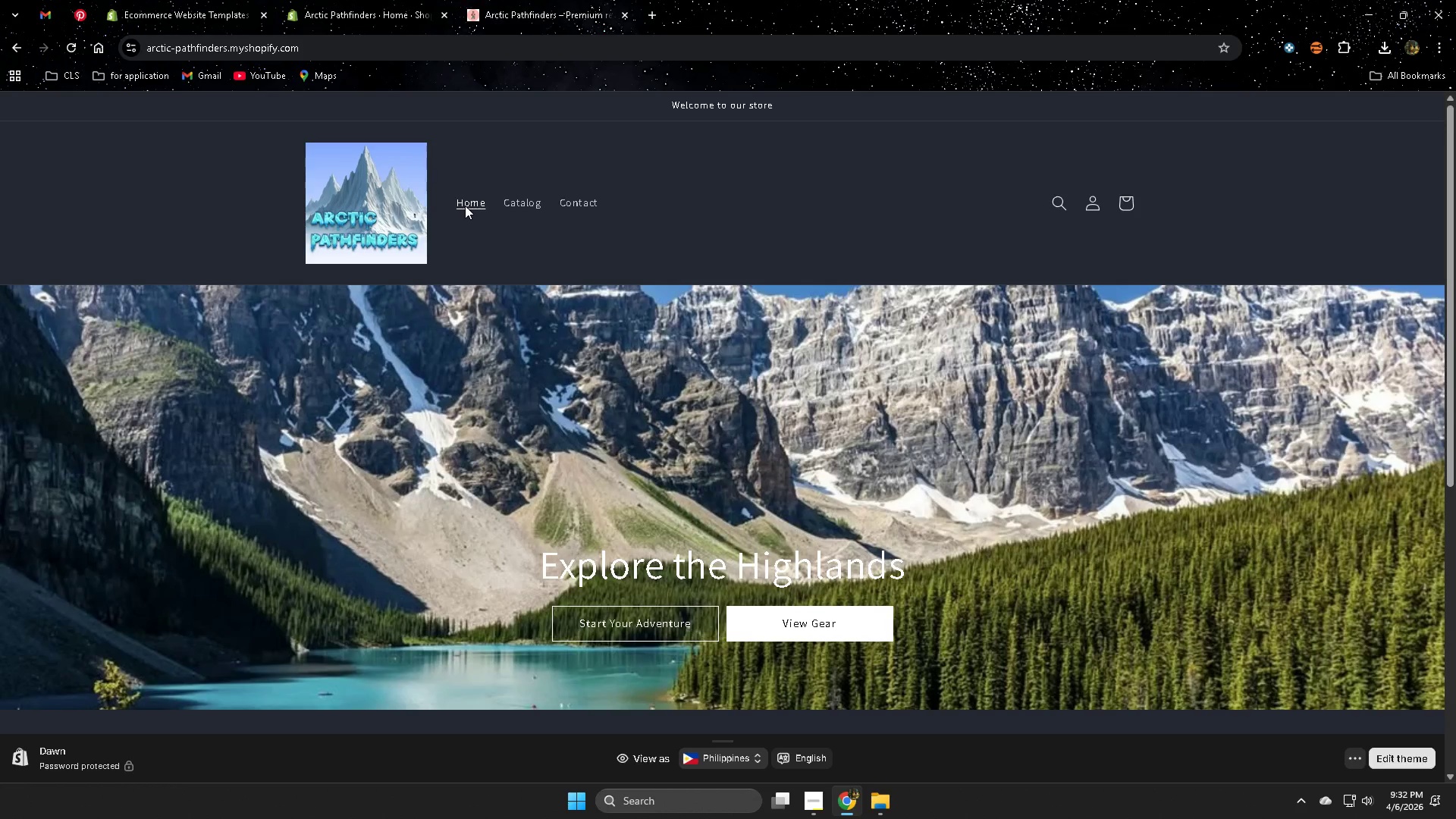 
wait(8.28)
 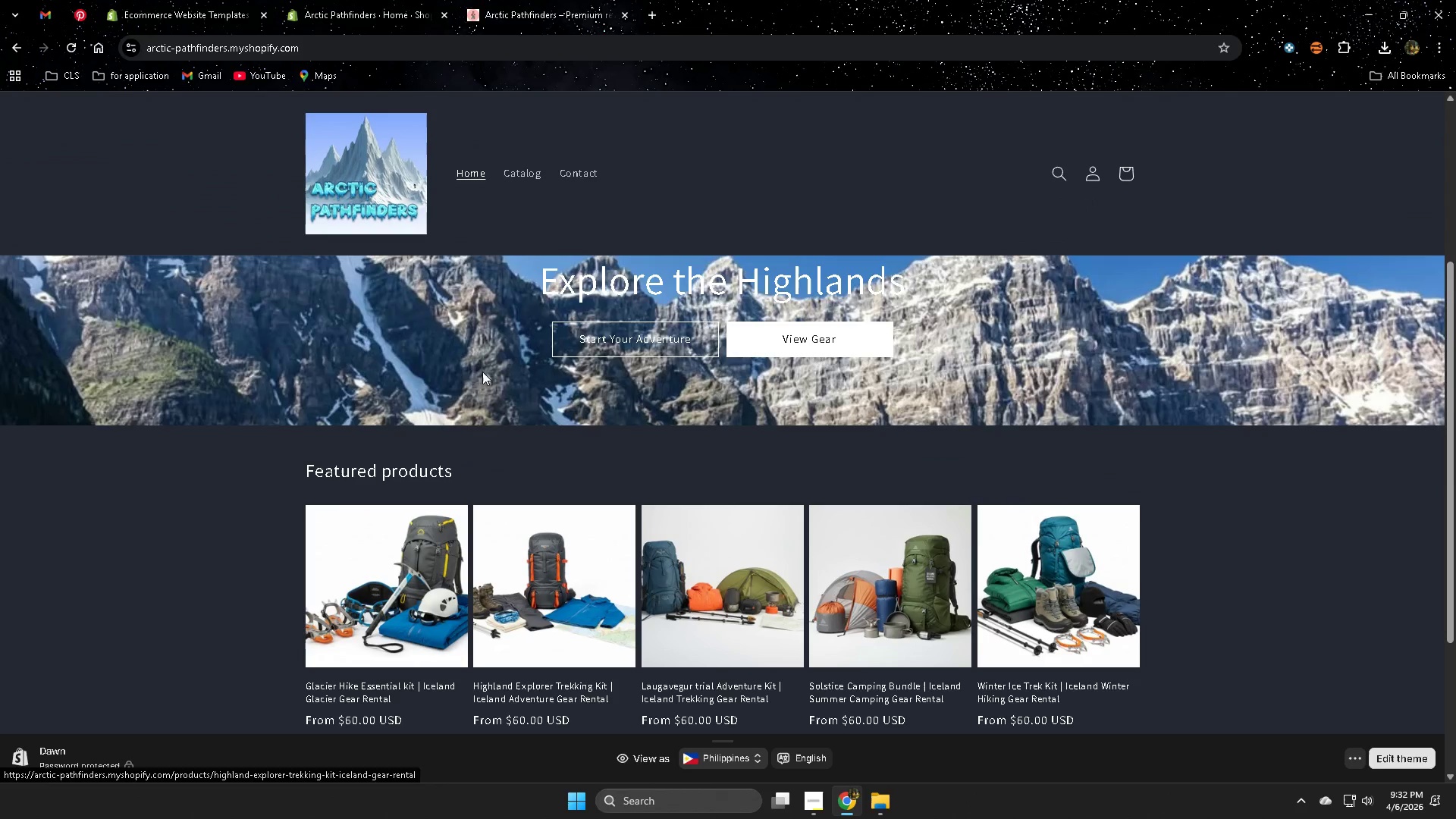 
left_click([414, 349])
 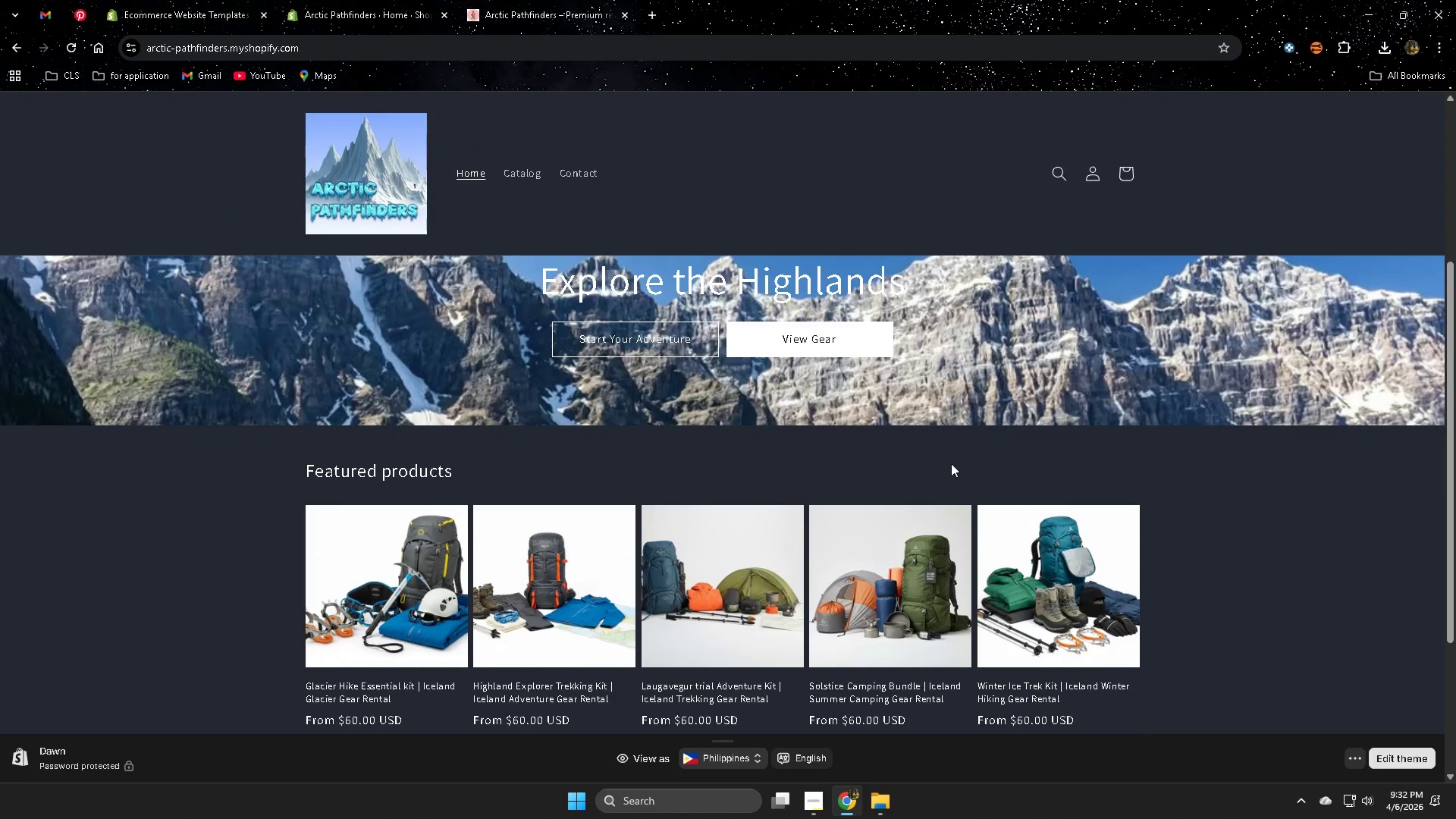 
scroll: coordinate [964, 428], scroll_direction: down, amount: 7.0
 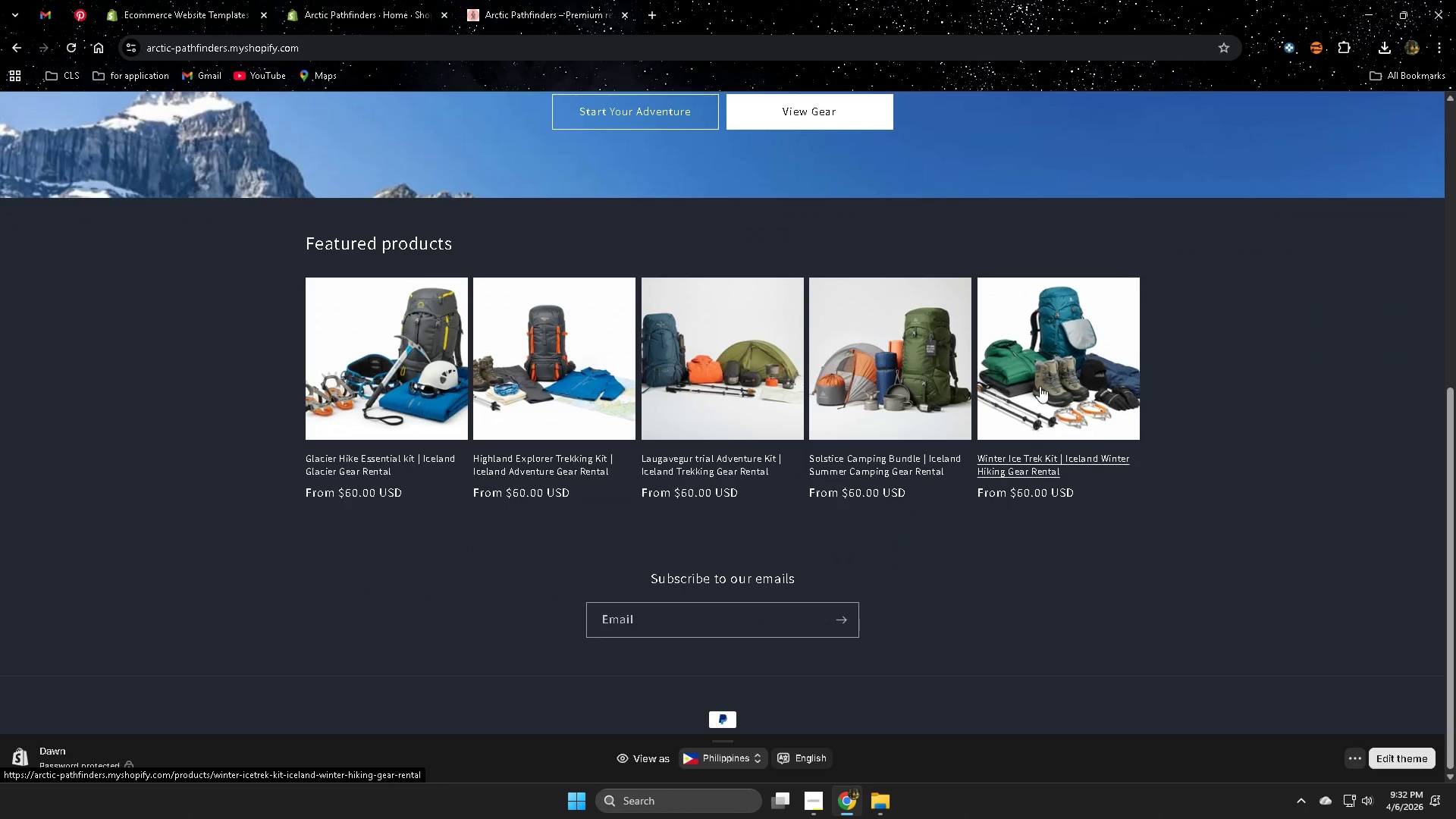 
scroll: coordinate [511, 424], scroll_direction: up, amount: 3.0
 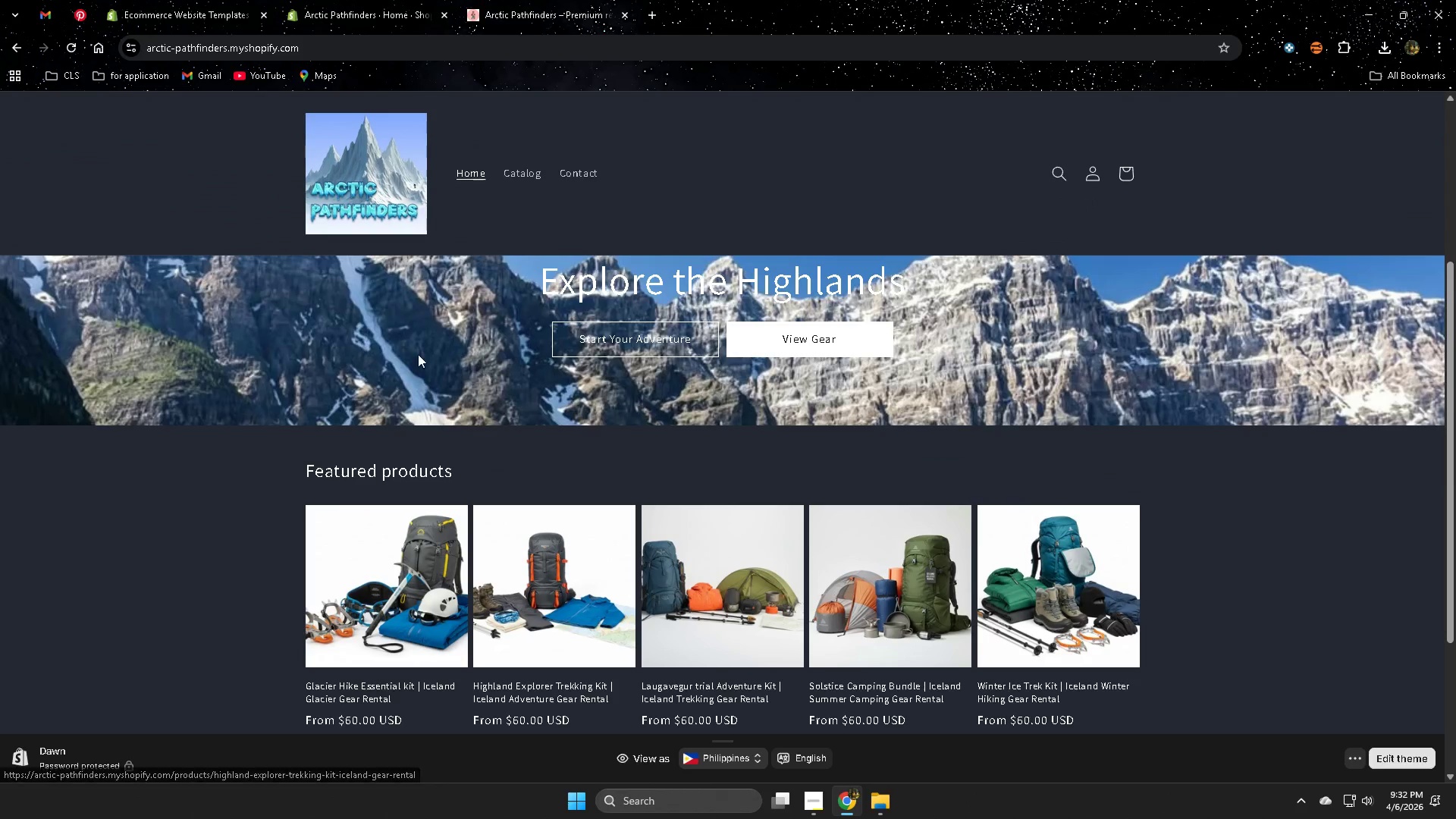 
left_click([1090, 204])
 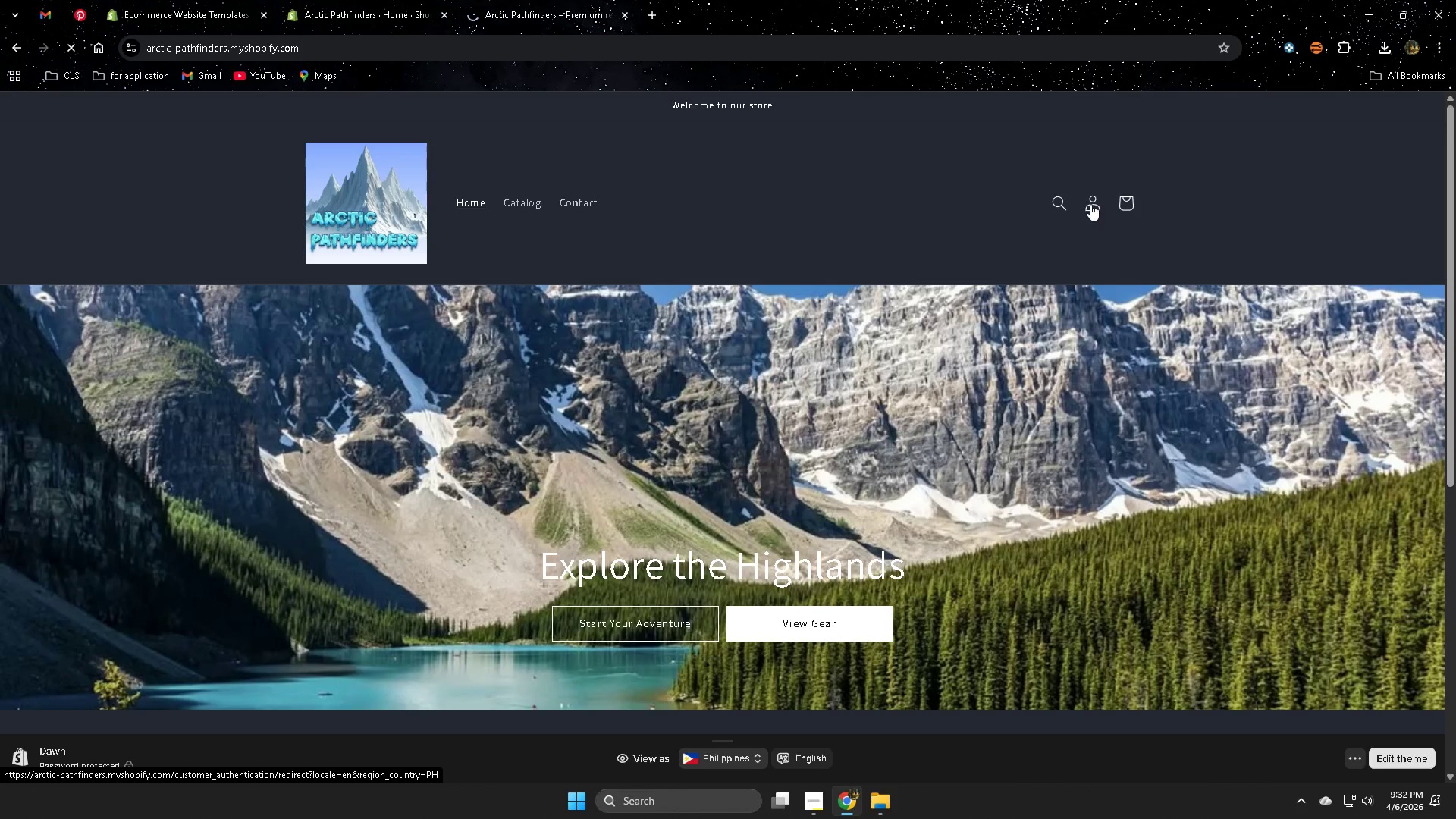 
scroll: coordinate [1051, 402], scroll_direction: up, amount: 8.0
 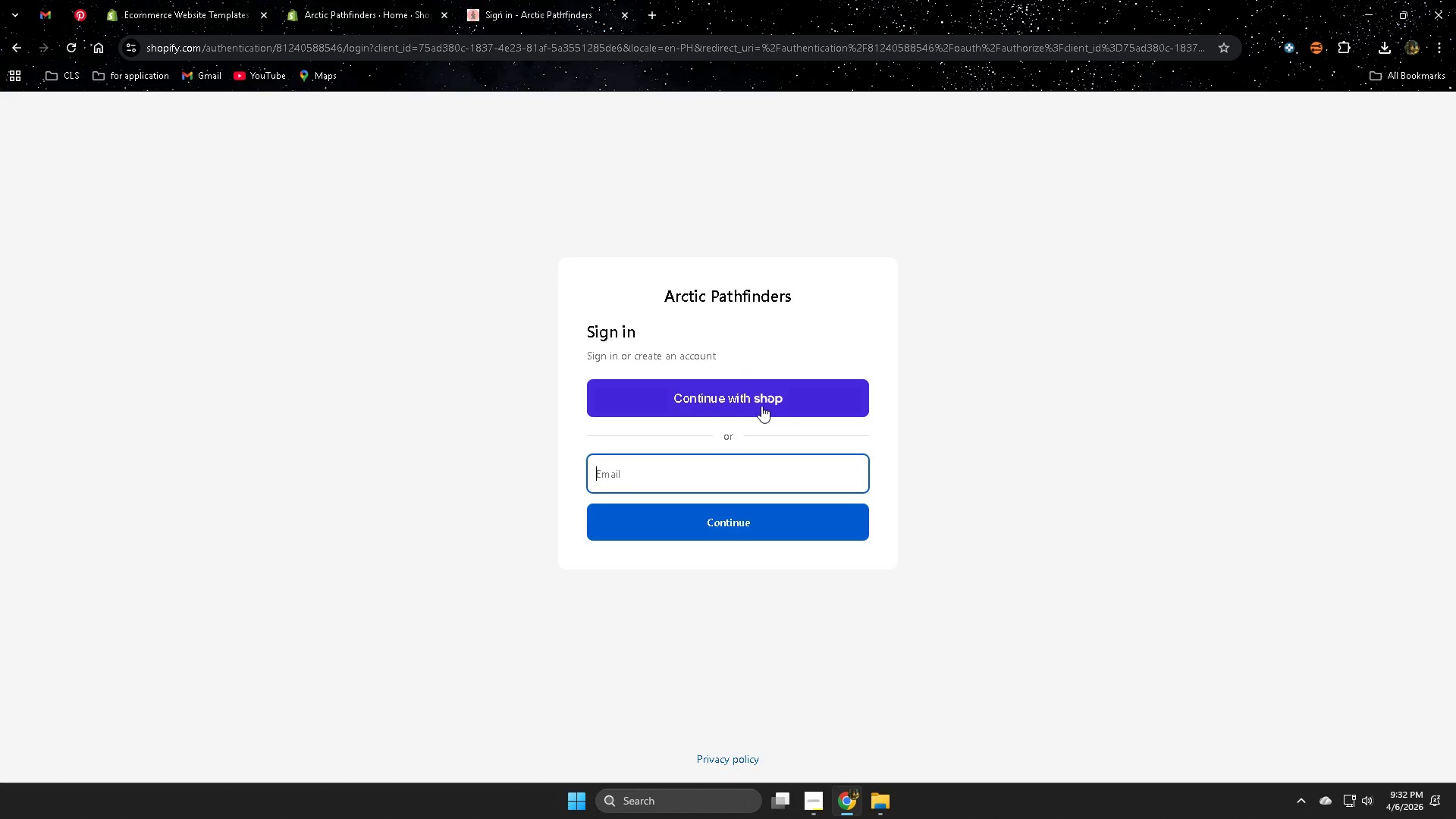 
left_click([693, 402])
 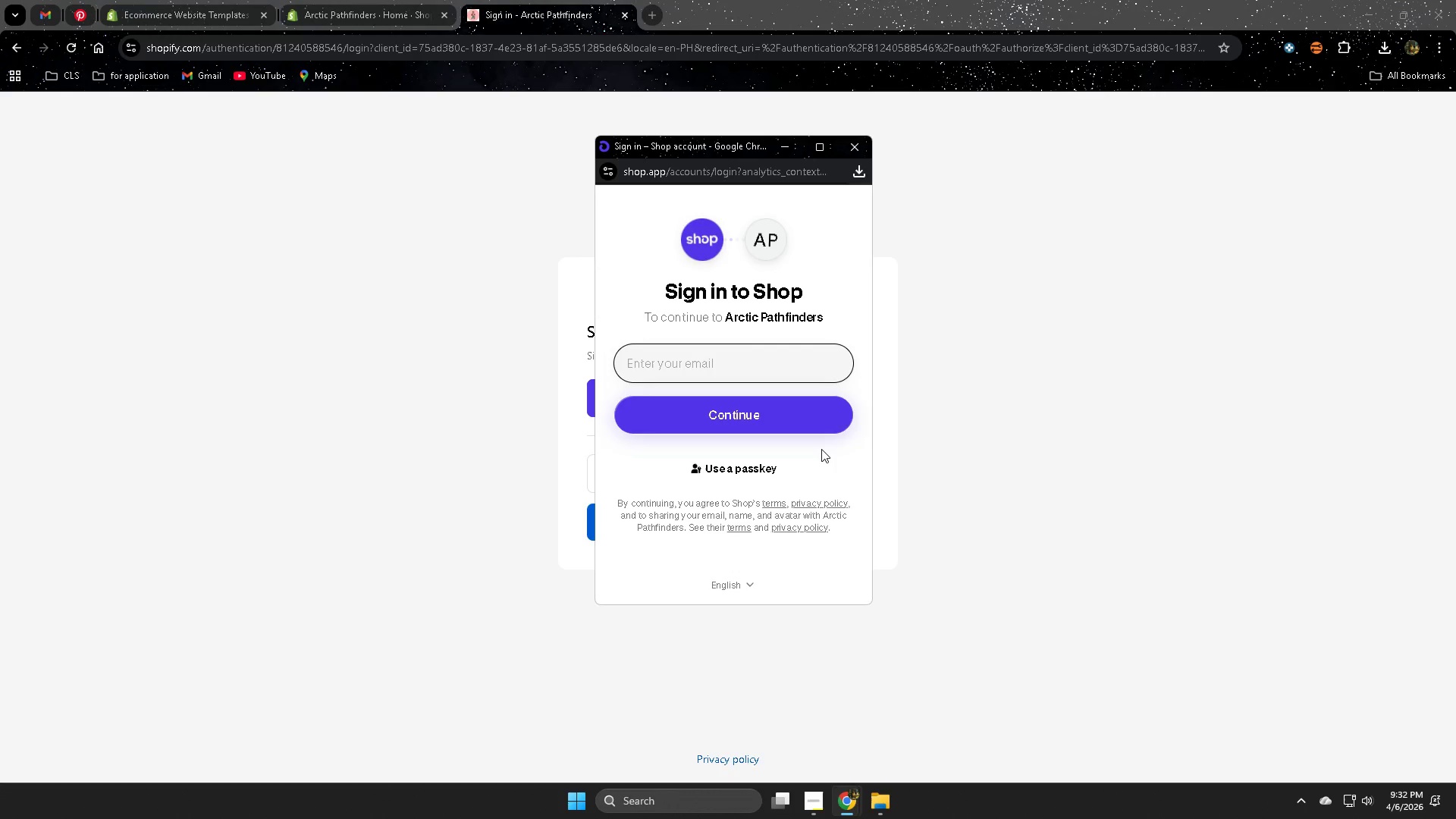 
left_click([856, 146])
 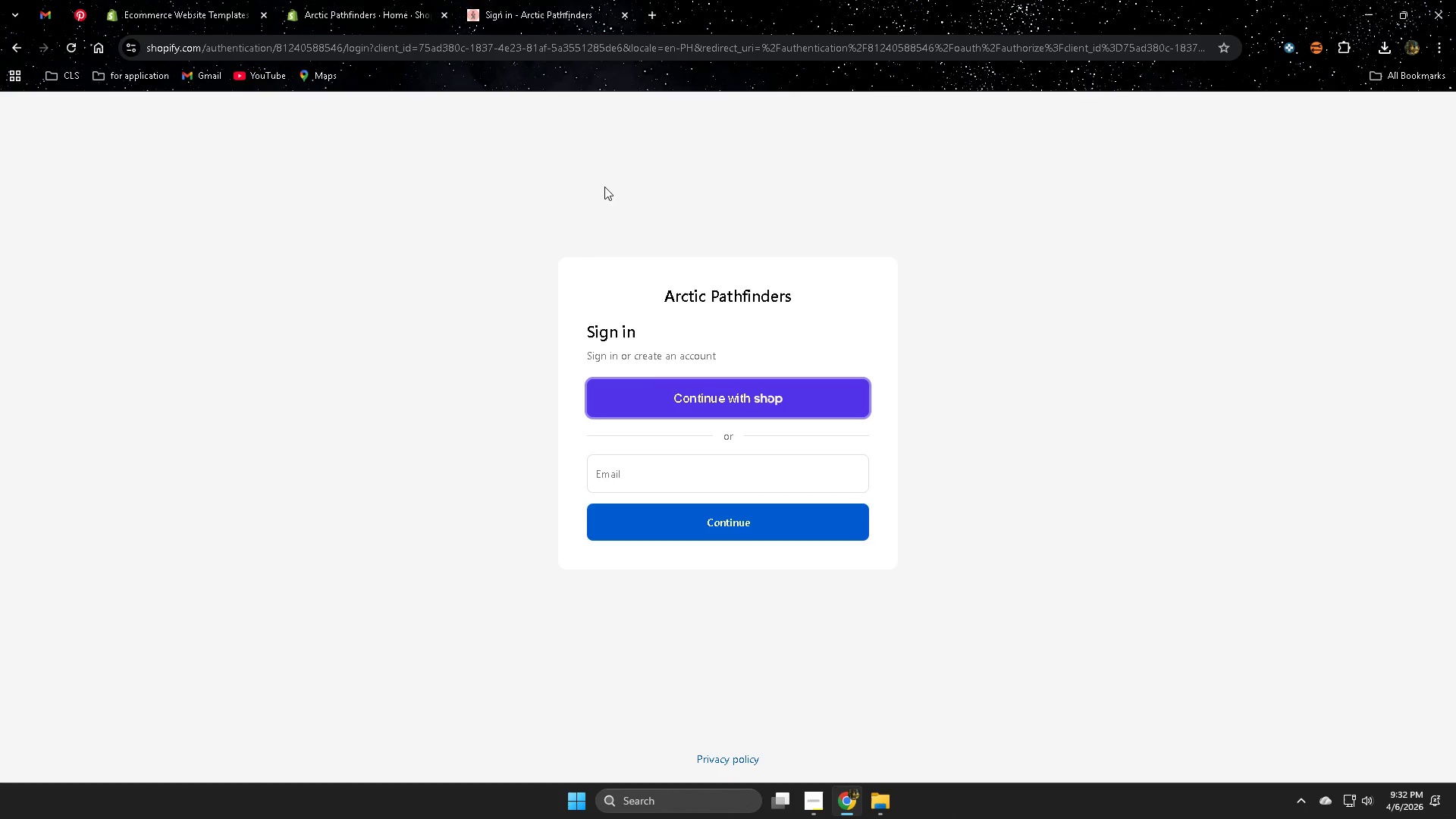 
scroll: coordinate [821, 449], scroll_direction: none, amount: 0.0
 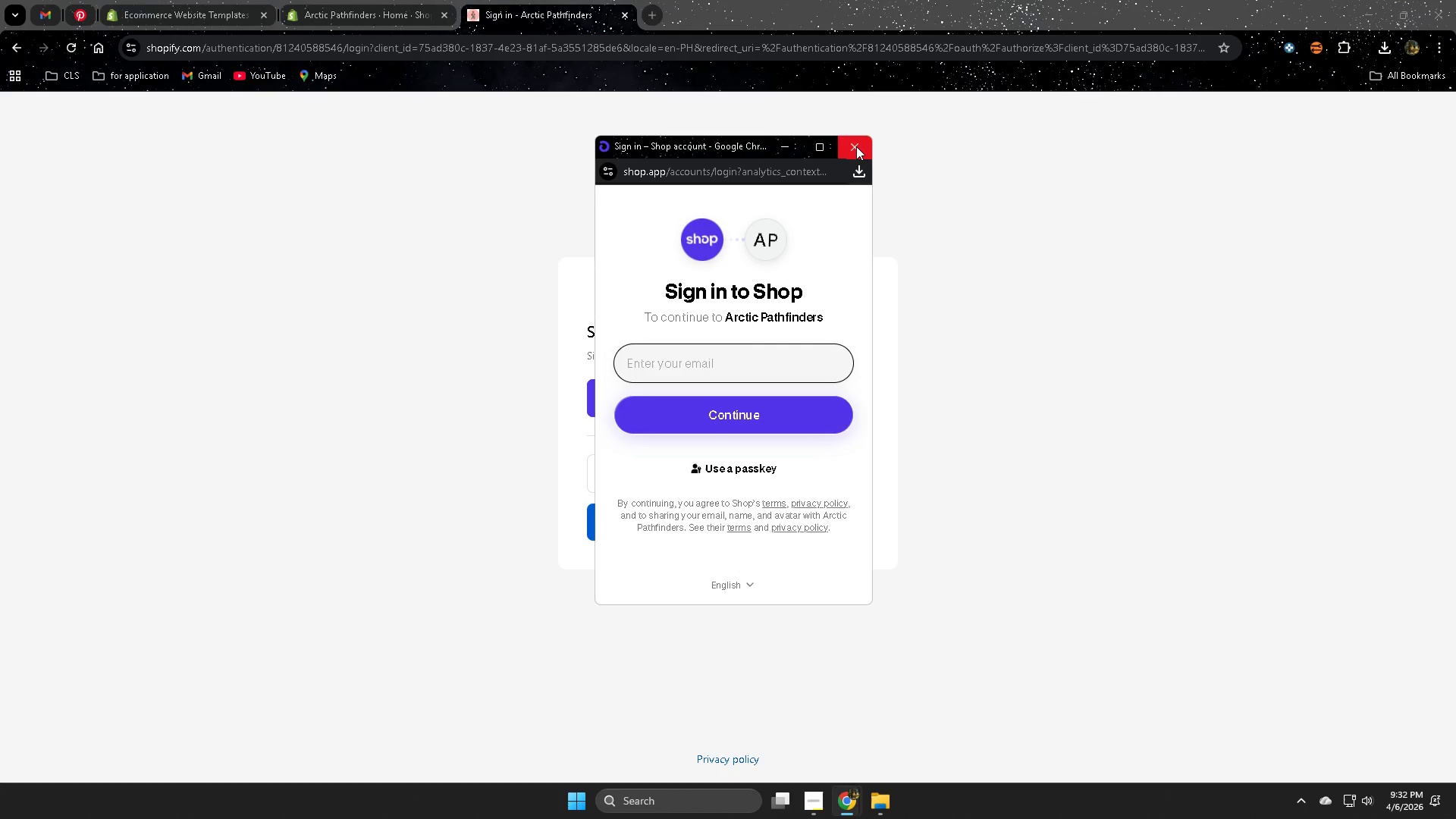 
double_click([475, 7])
 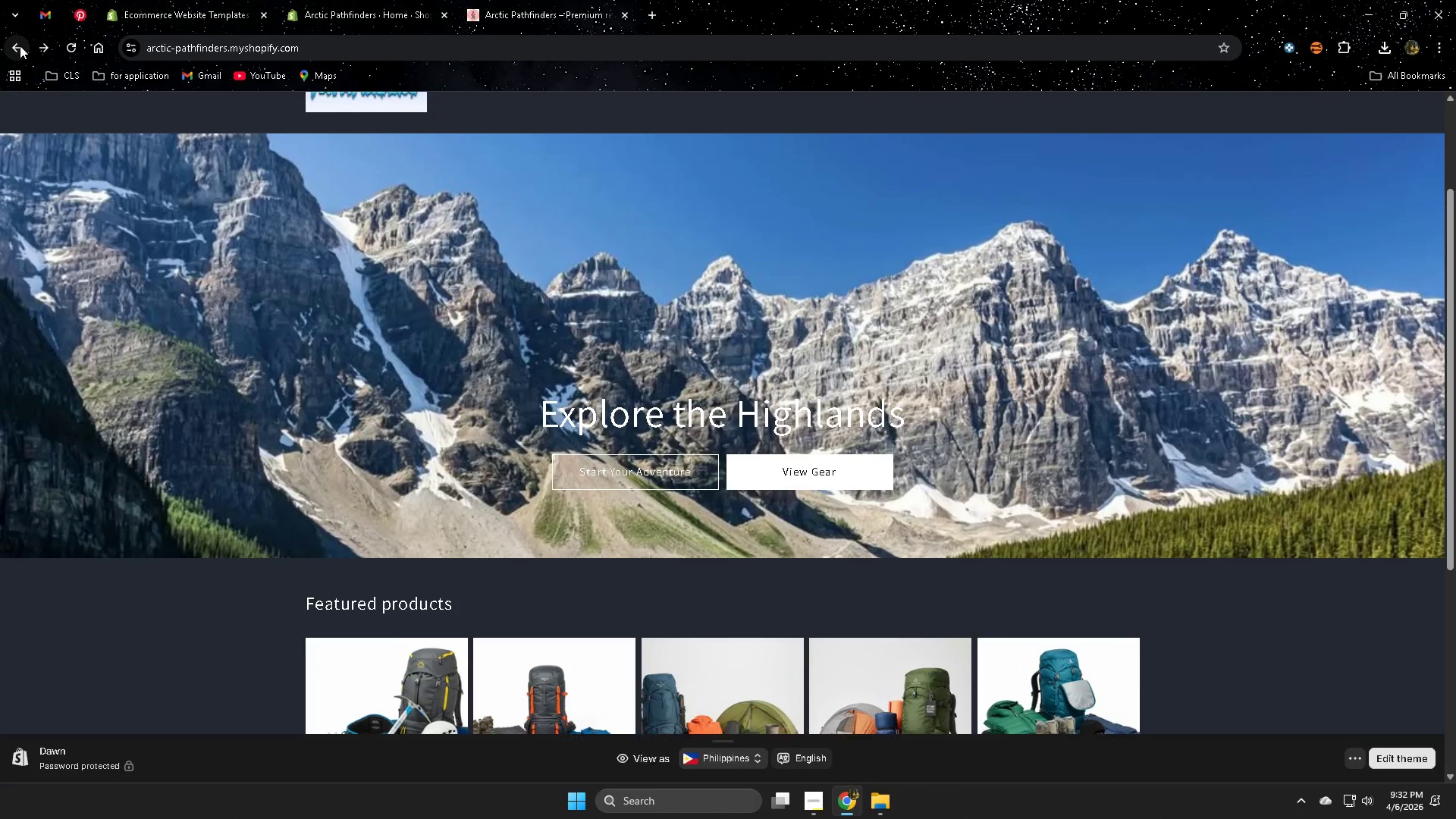 
scroll: coordinate [363, 405], scroll_direction: up, amount: 2.0
 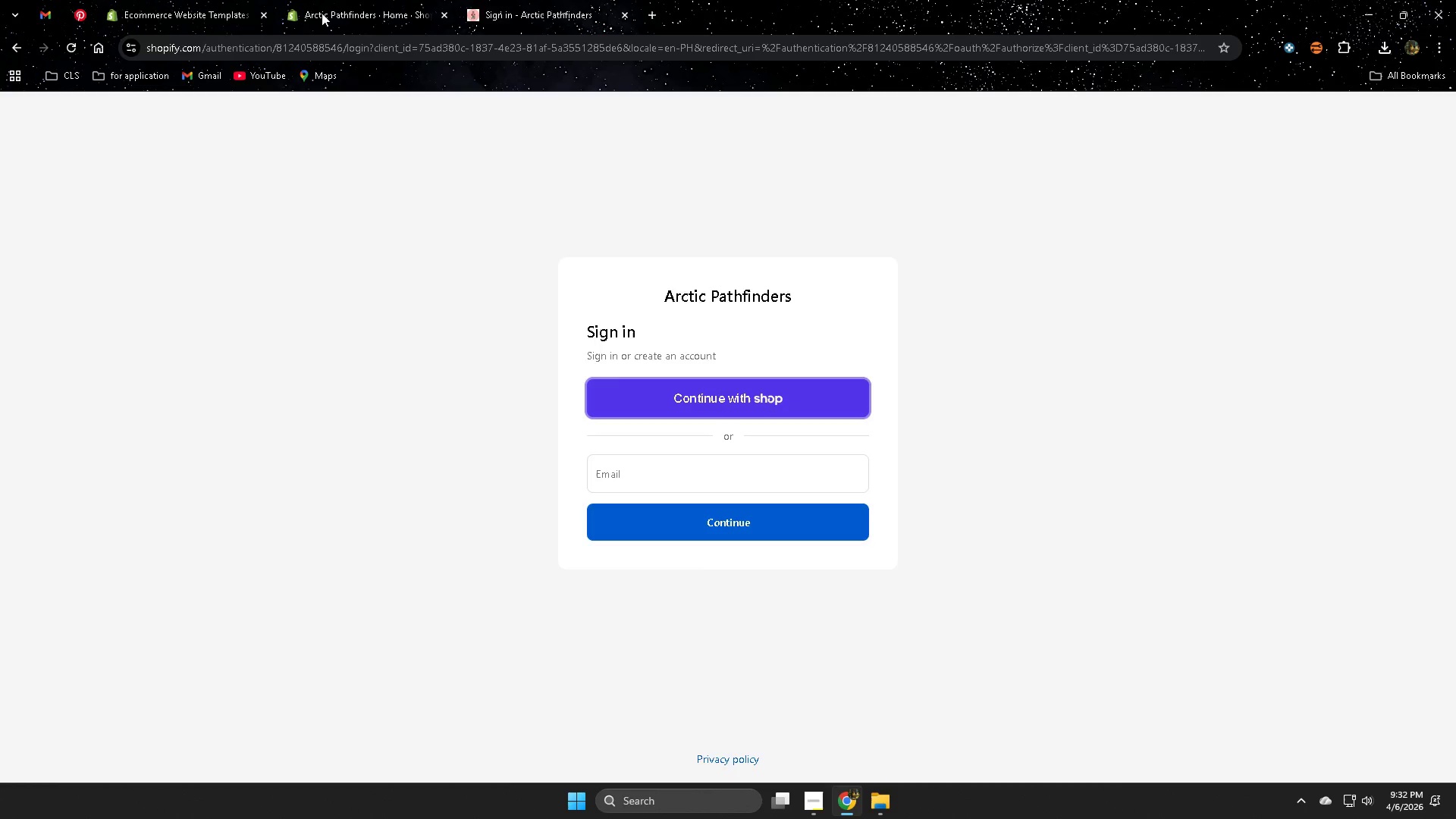 
left_click([1062, 208])
 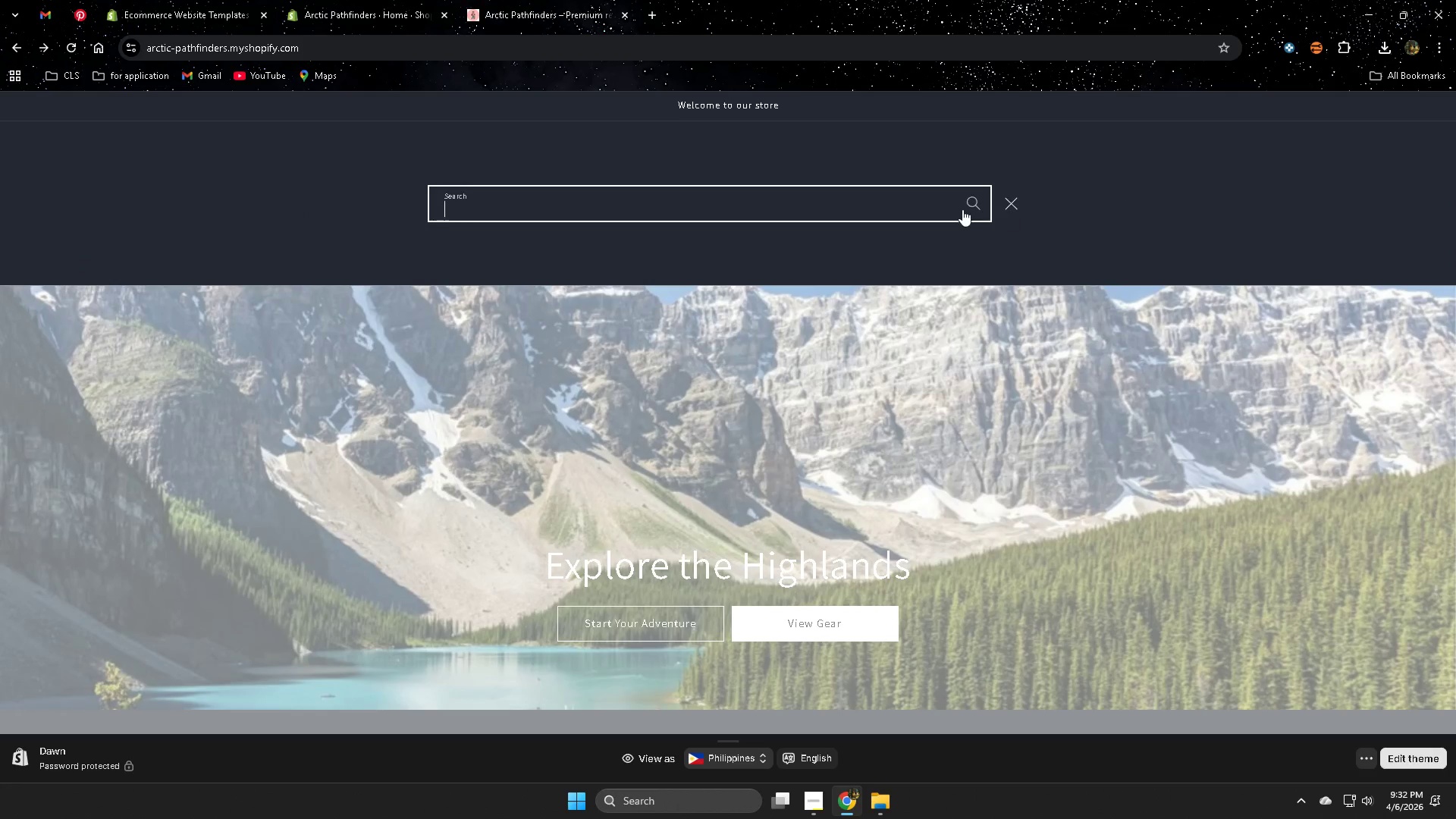 
left_click([978, 205])
 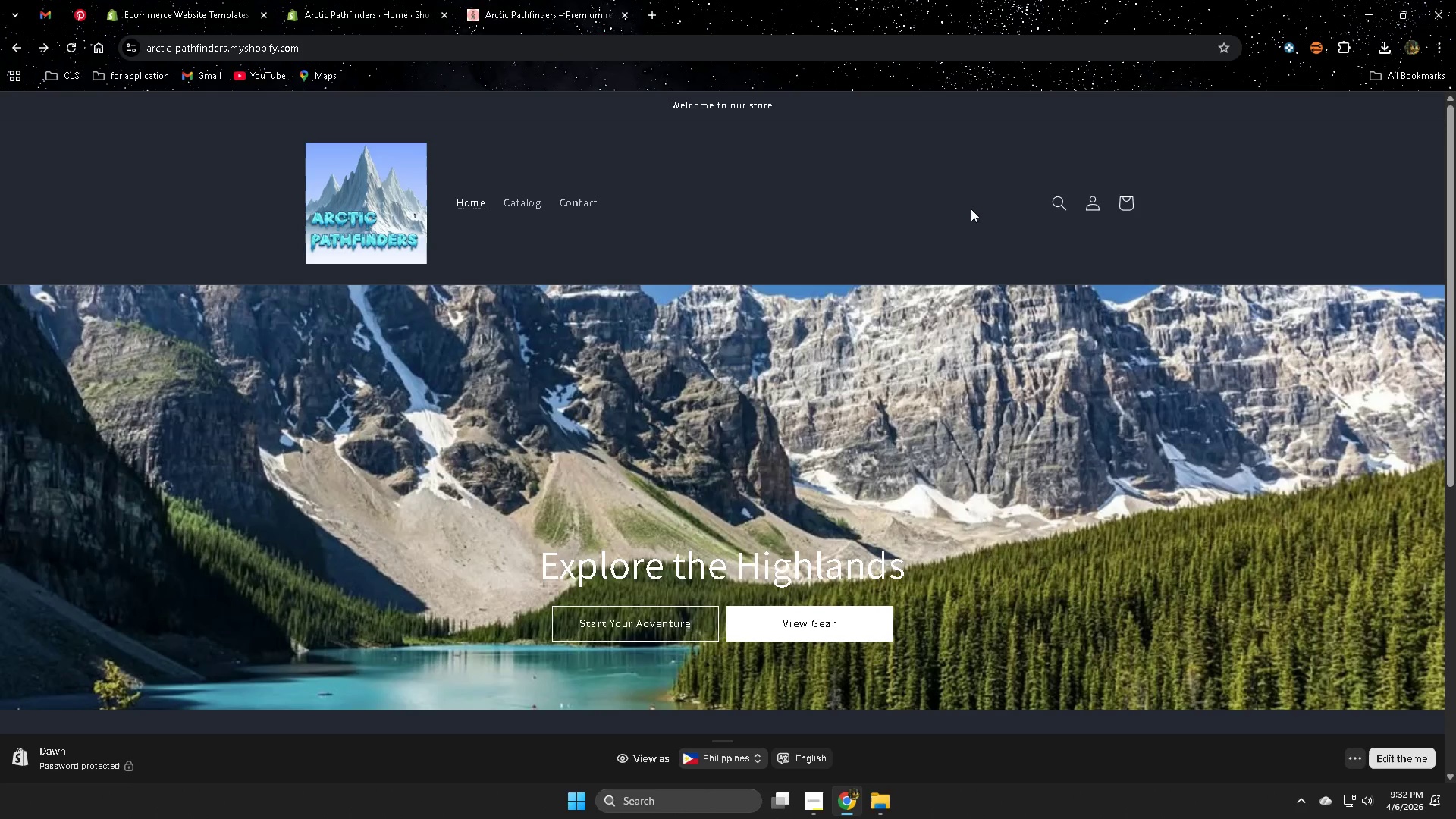 
scroll: coordinate [1237, 384], scroll_direction: up, amount: 3.0
 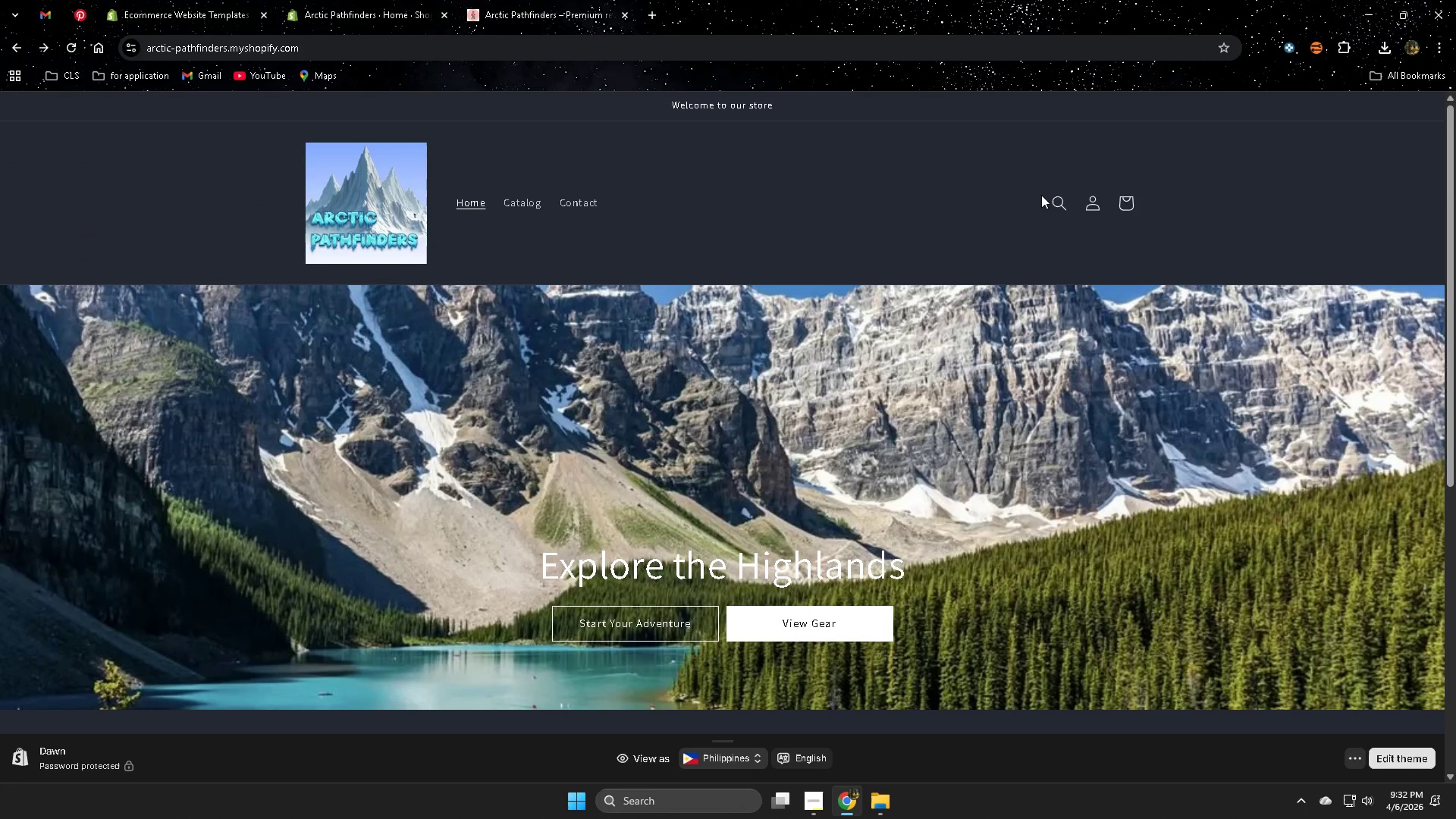 
left_click([1059, 202])
 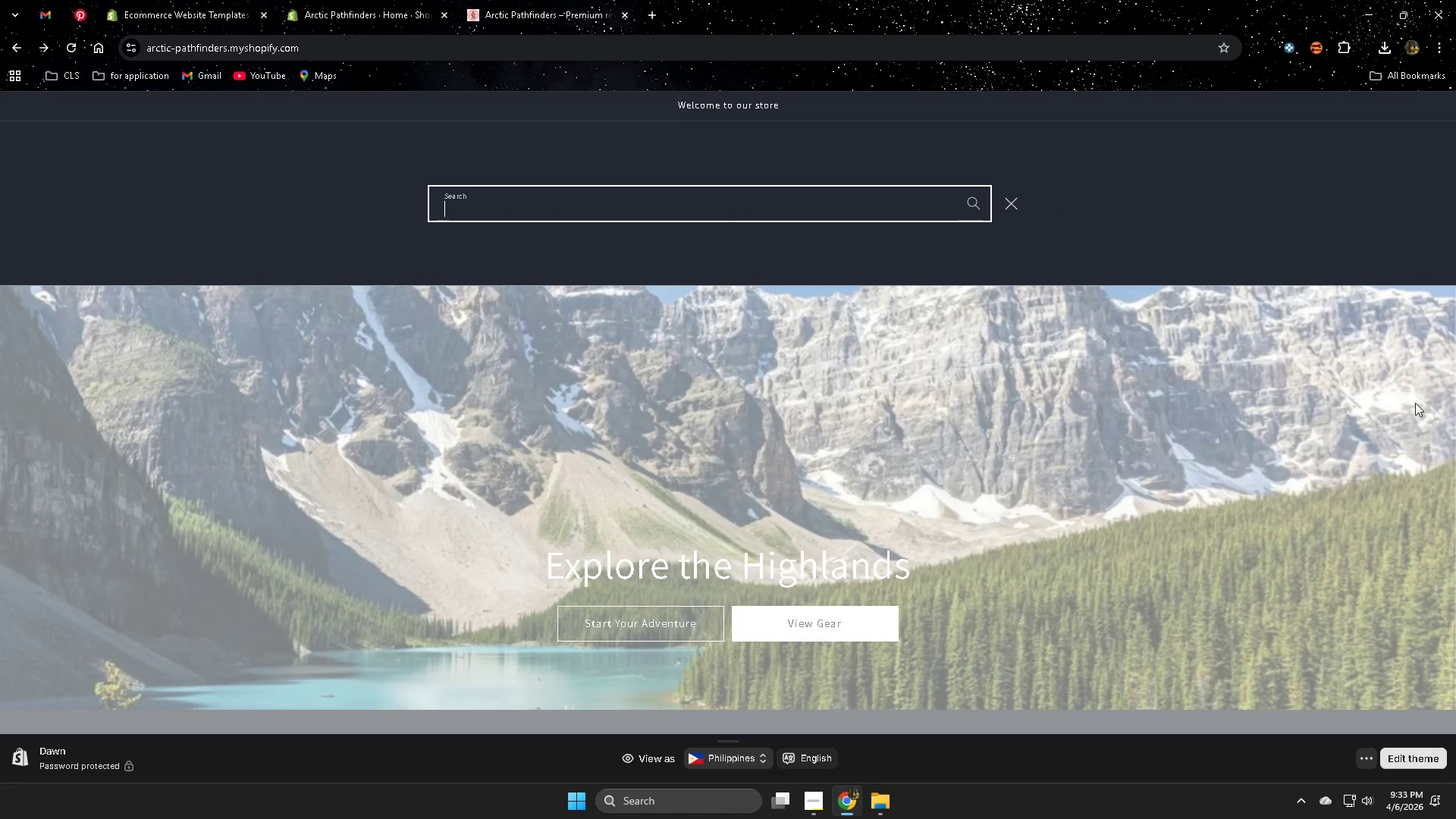 
type(seasib)
key(Backspace)
key(Backspace)
type(on)
 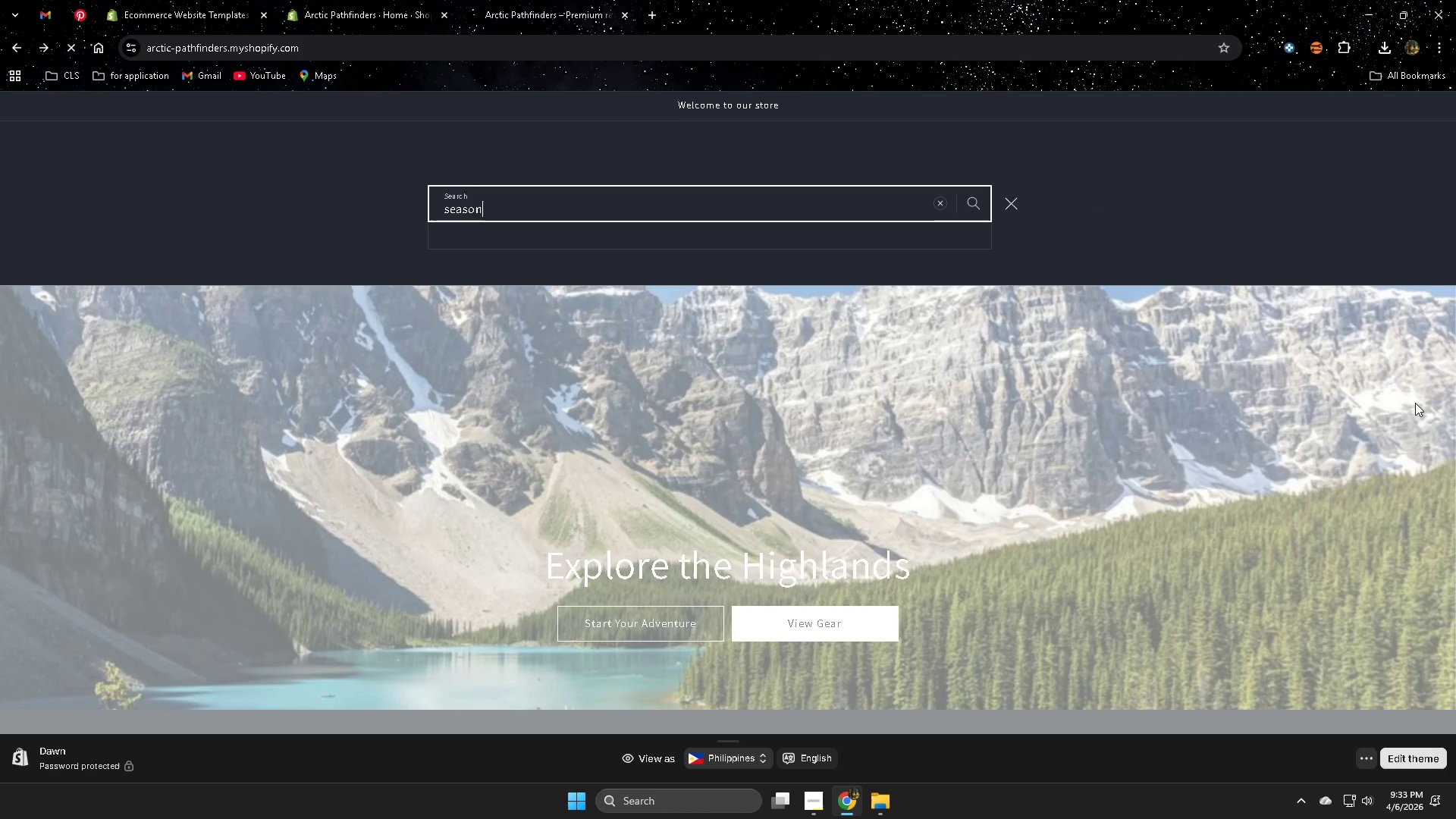 
key(Enter)
 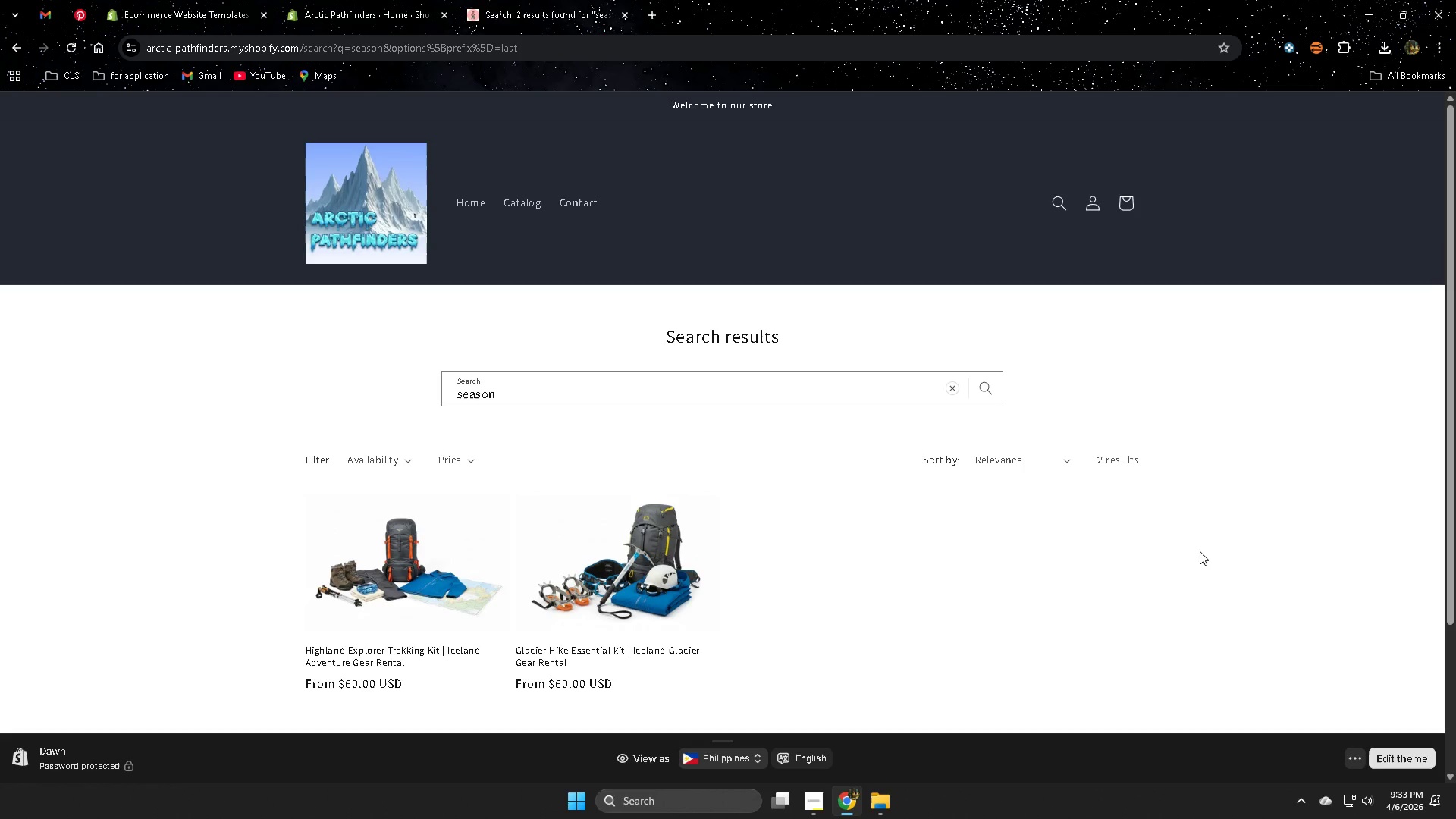 
wait(6.06)
 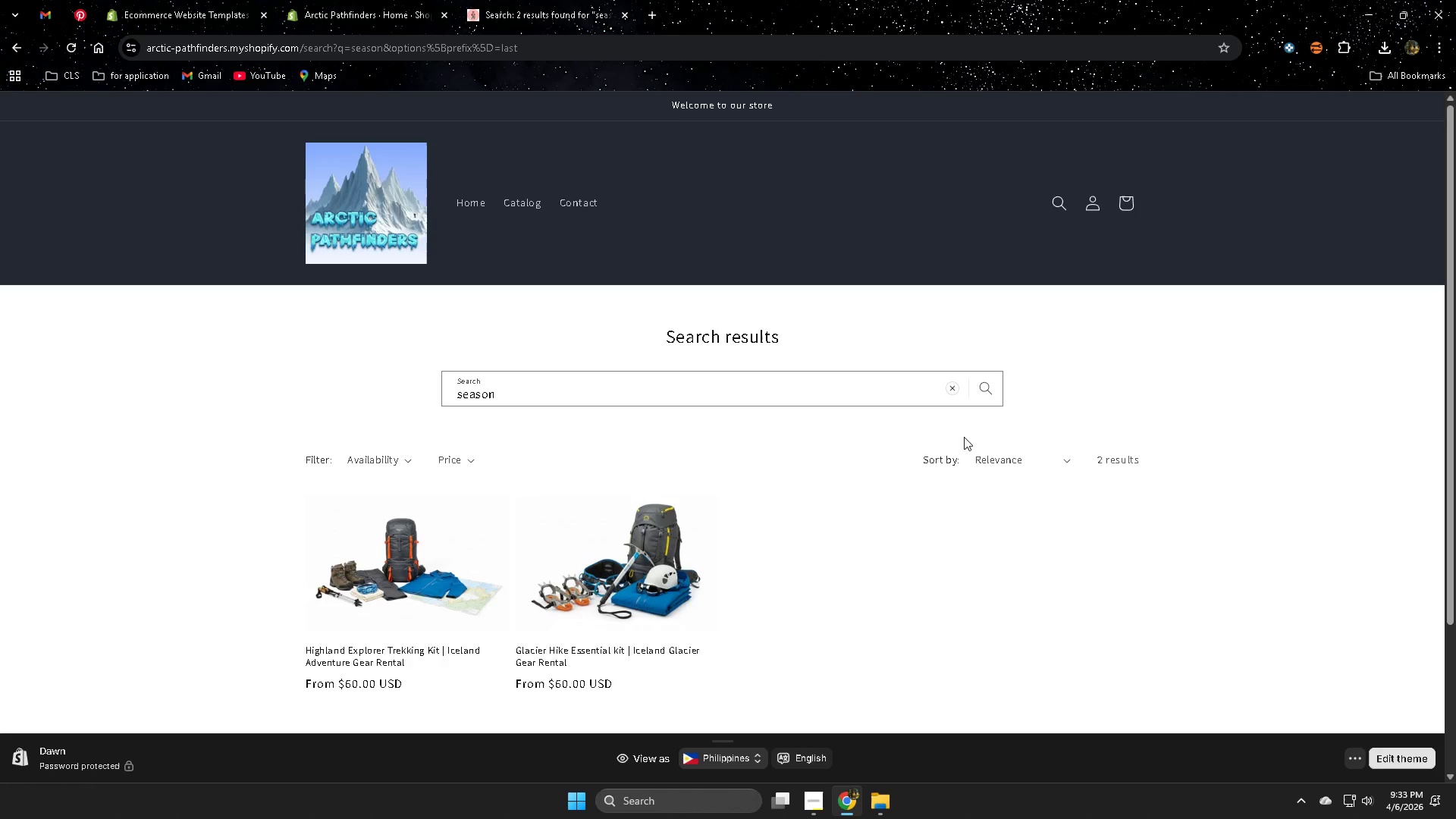 
left_click([962, 388])
 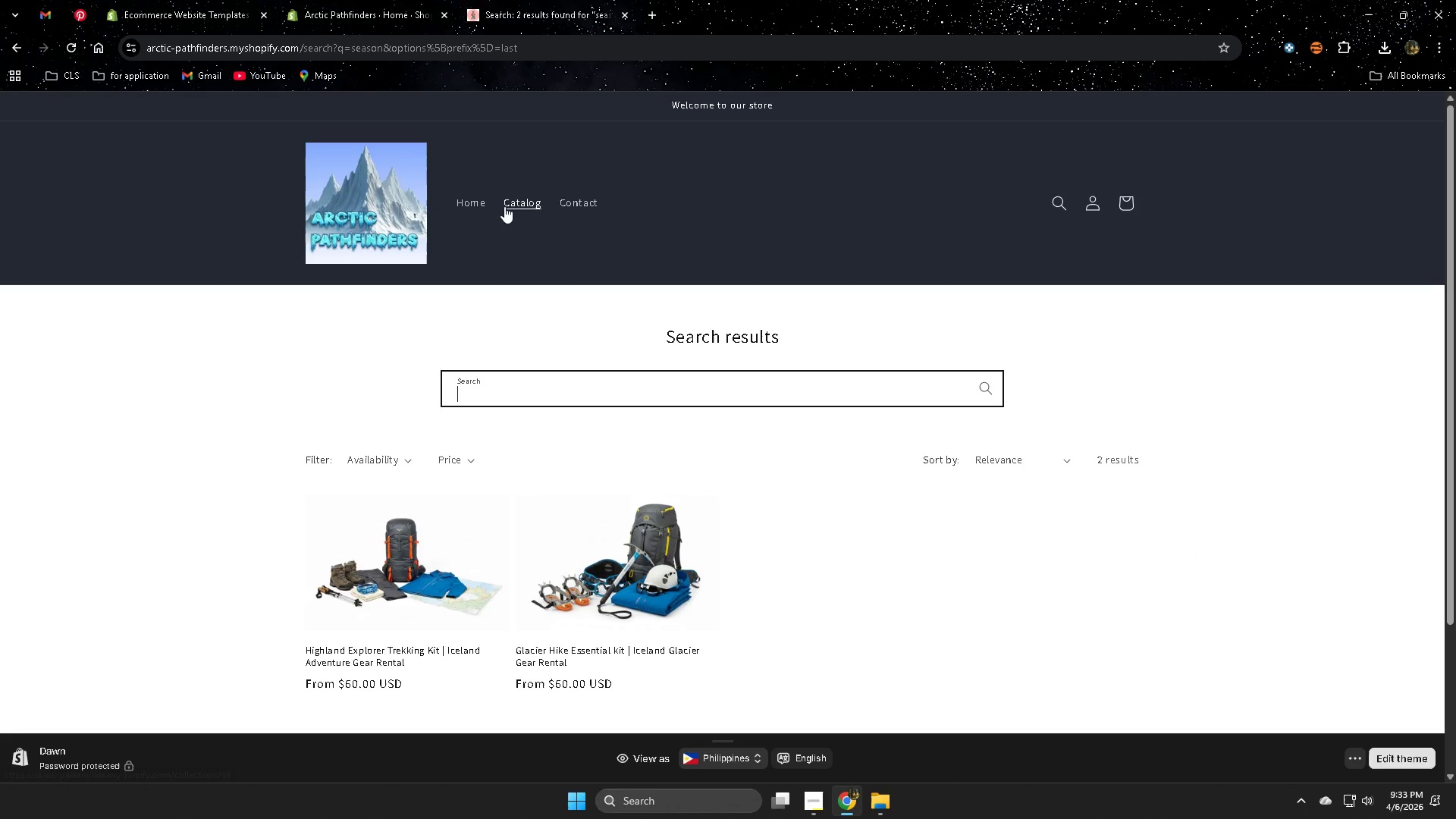 
left_click([483, 204])
 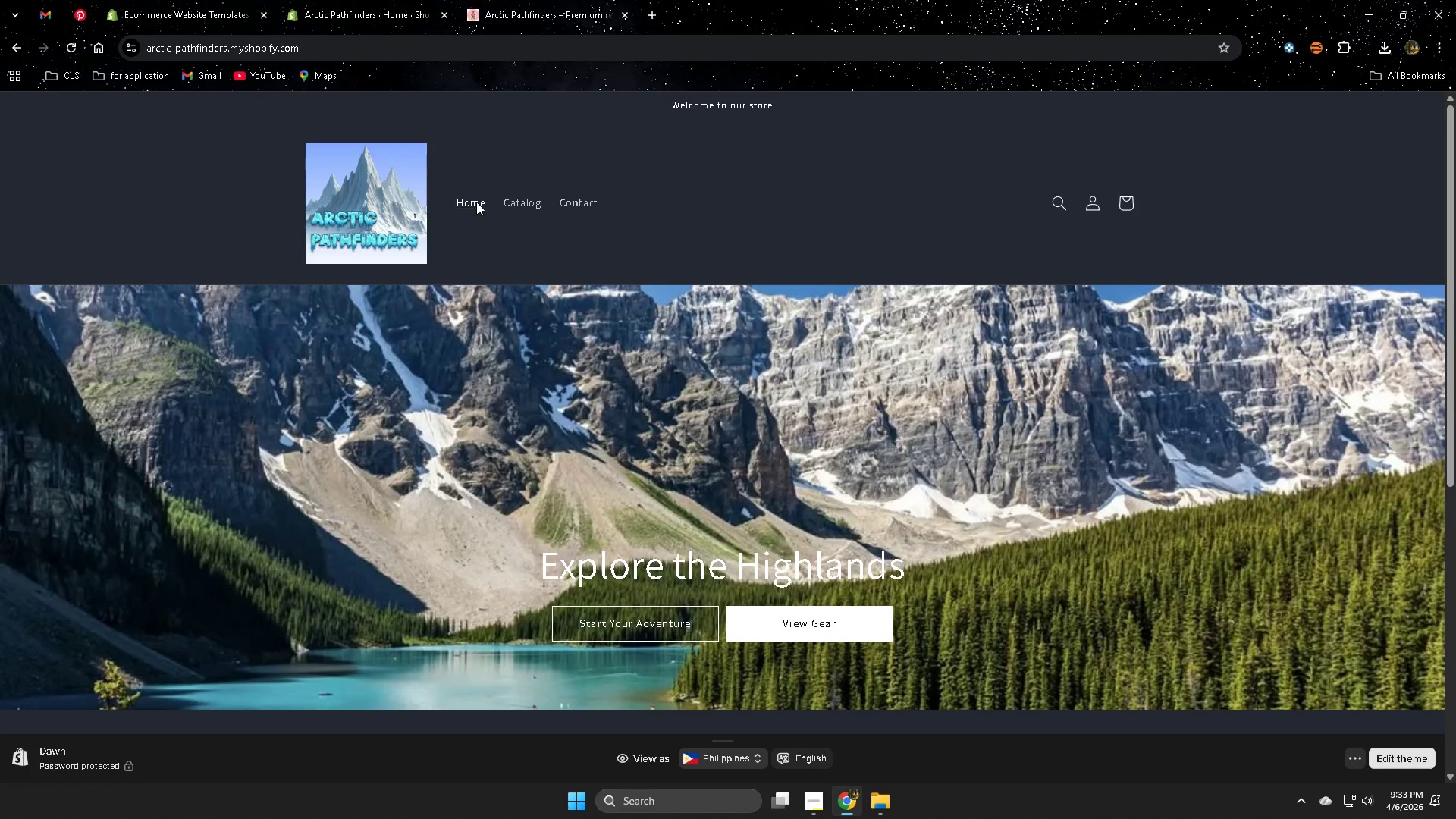 
wait(28.7)
 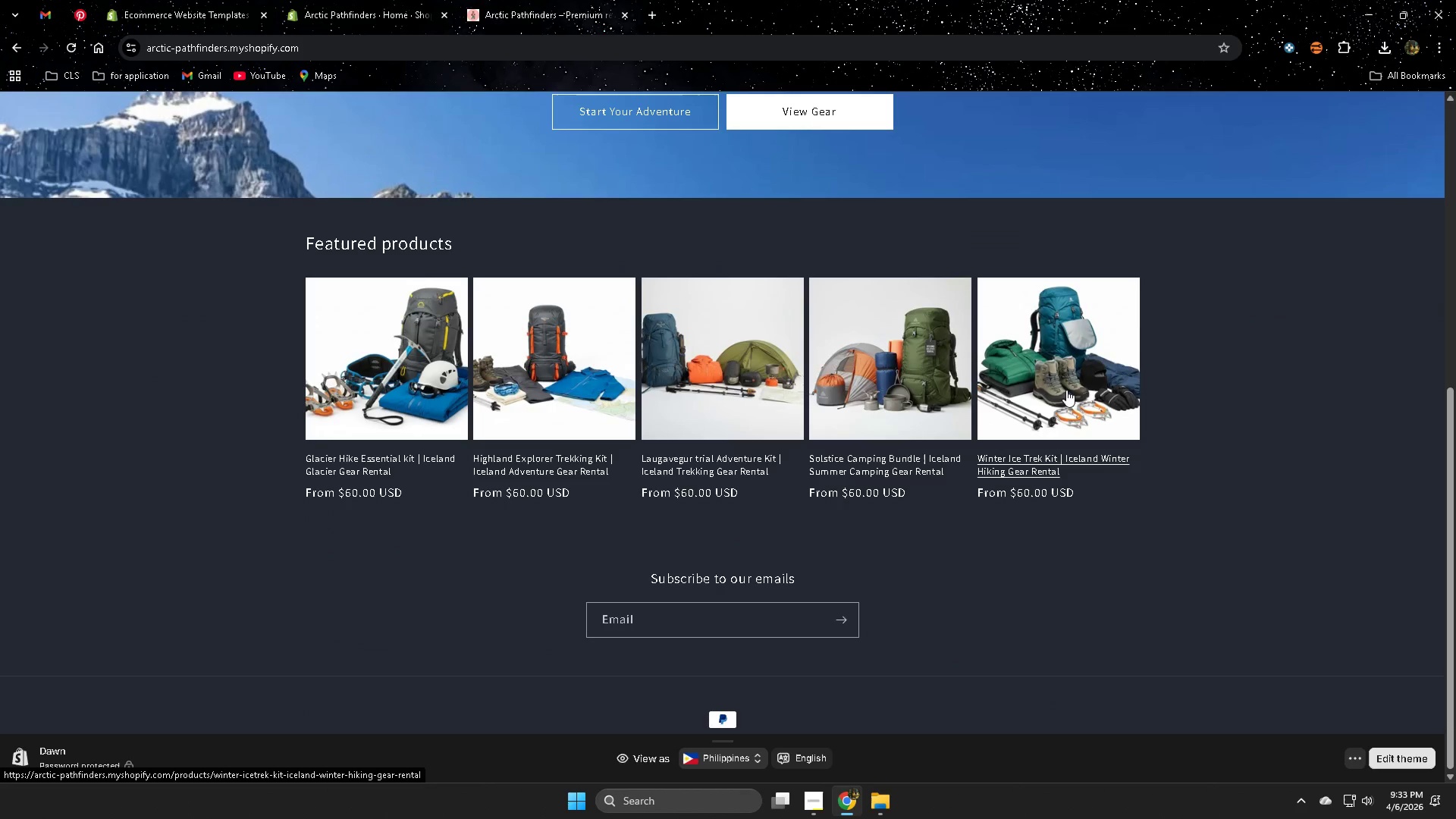 
left_click([1069, 373])
 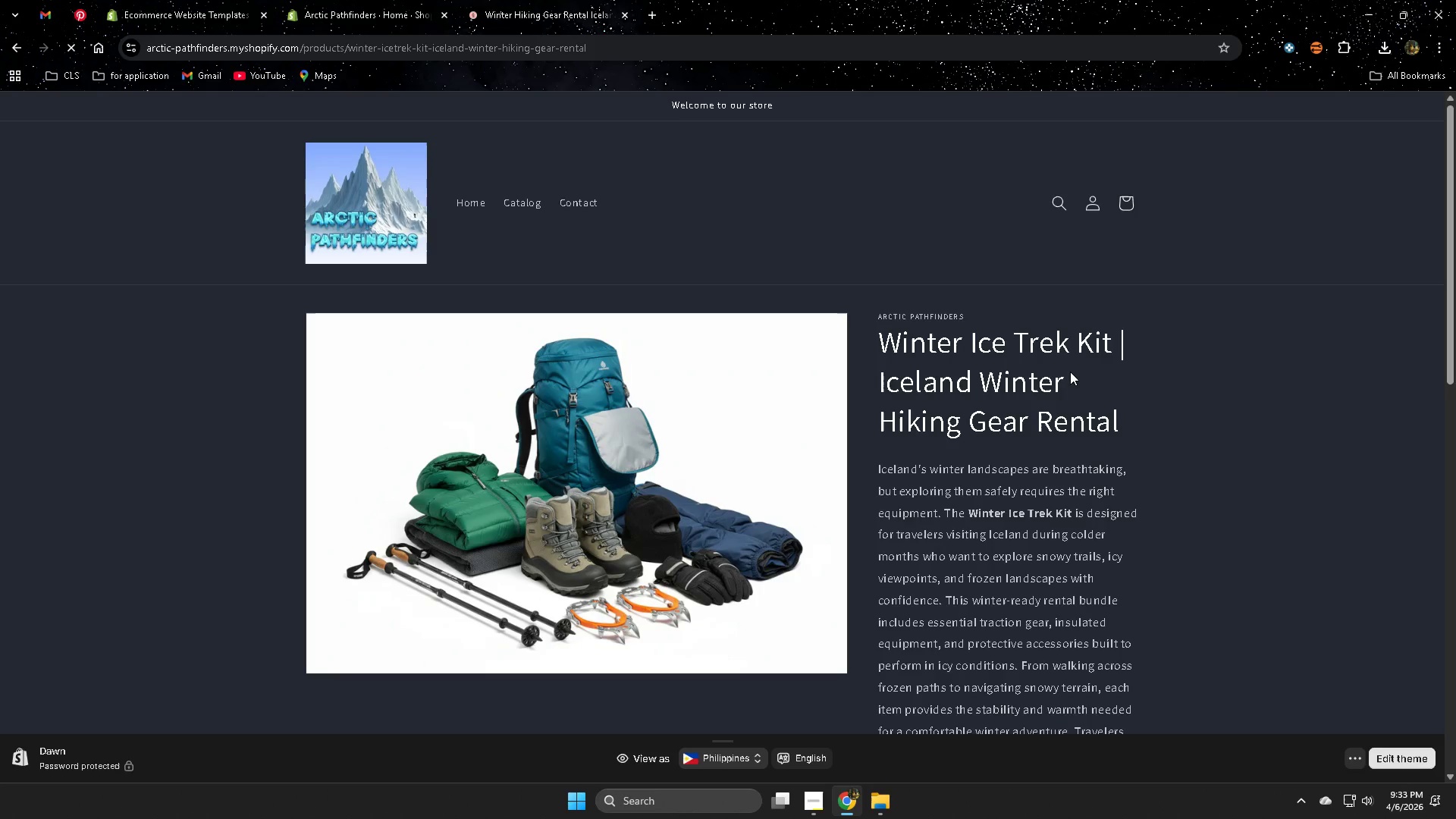 
scroll: coordinate [962, 442], scroll_direction: down, amount: 7.0
 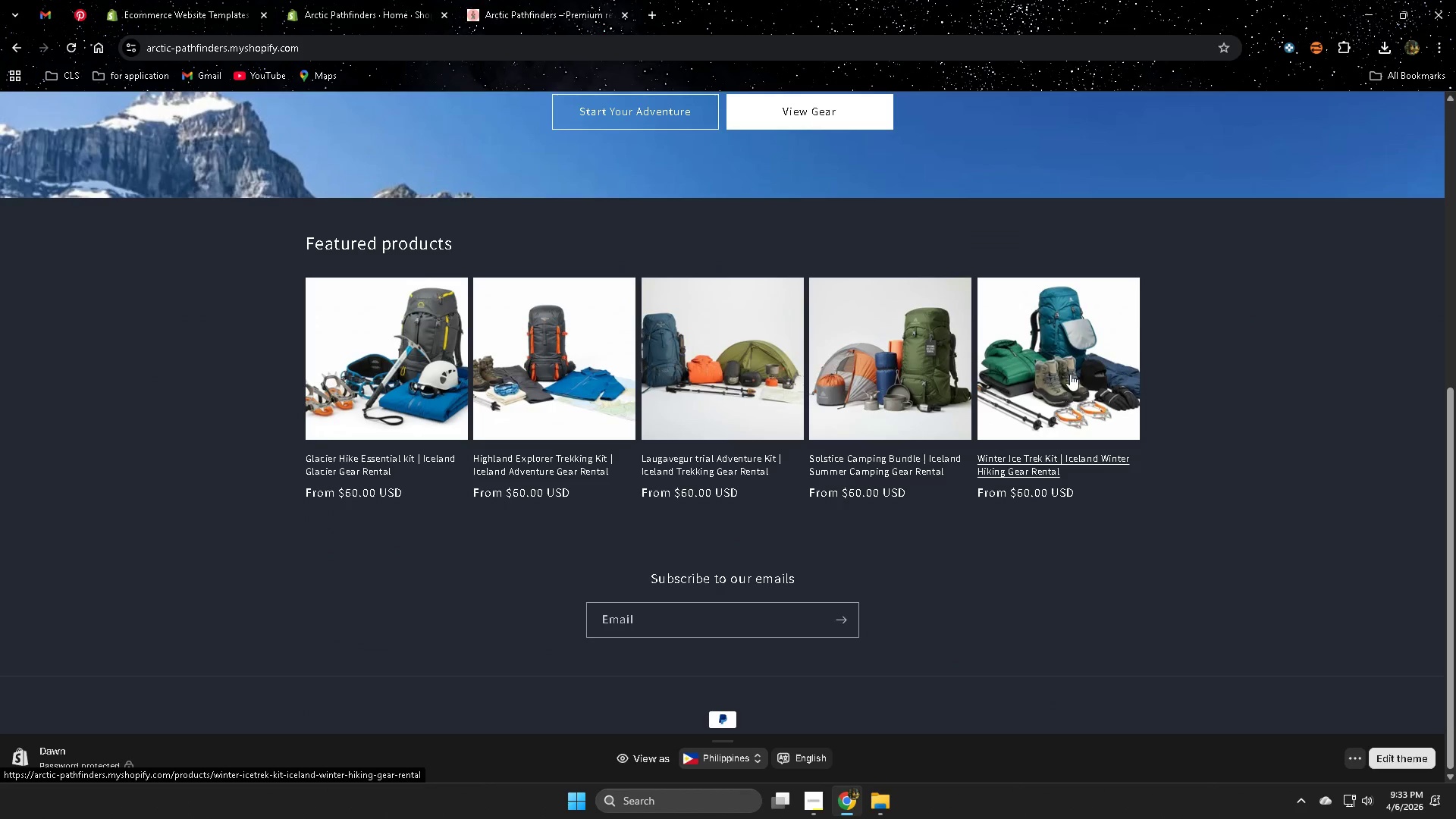 
left_click_drag(start_coordinate=[1447, 362], to_coordinate=[1439, 413])
 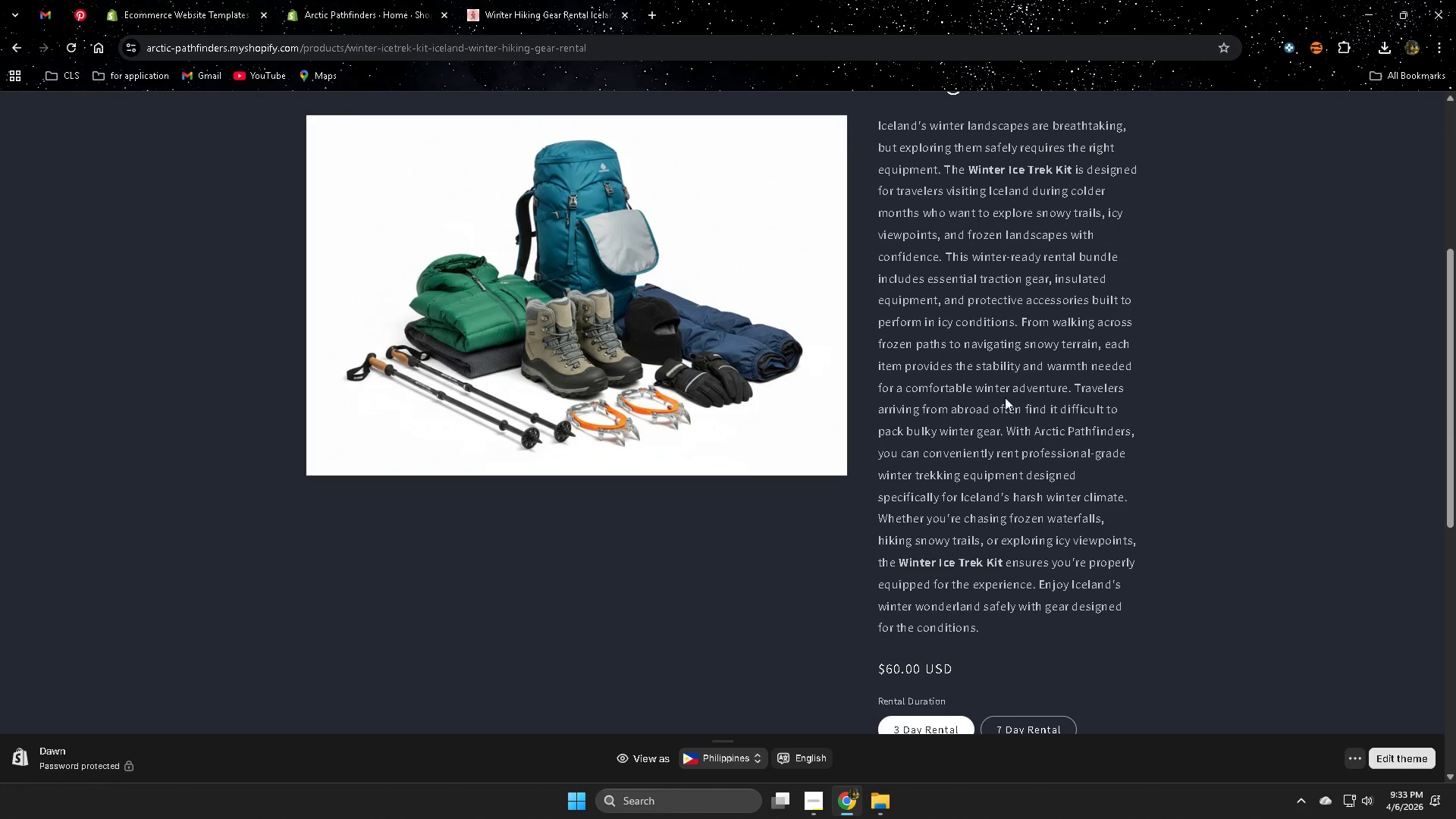 
scroll: coordinate [1057, 429], scroll_direction: down, amount: 4.0
 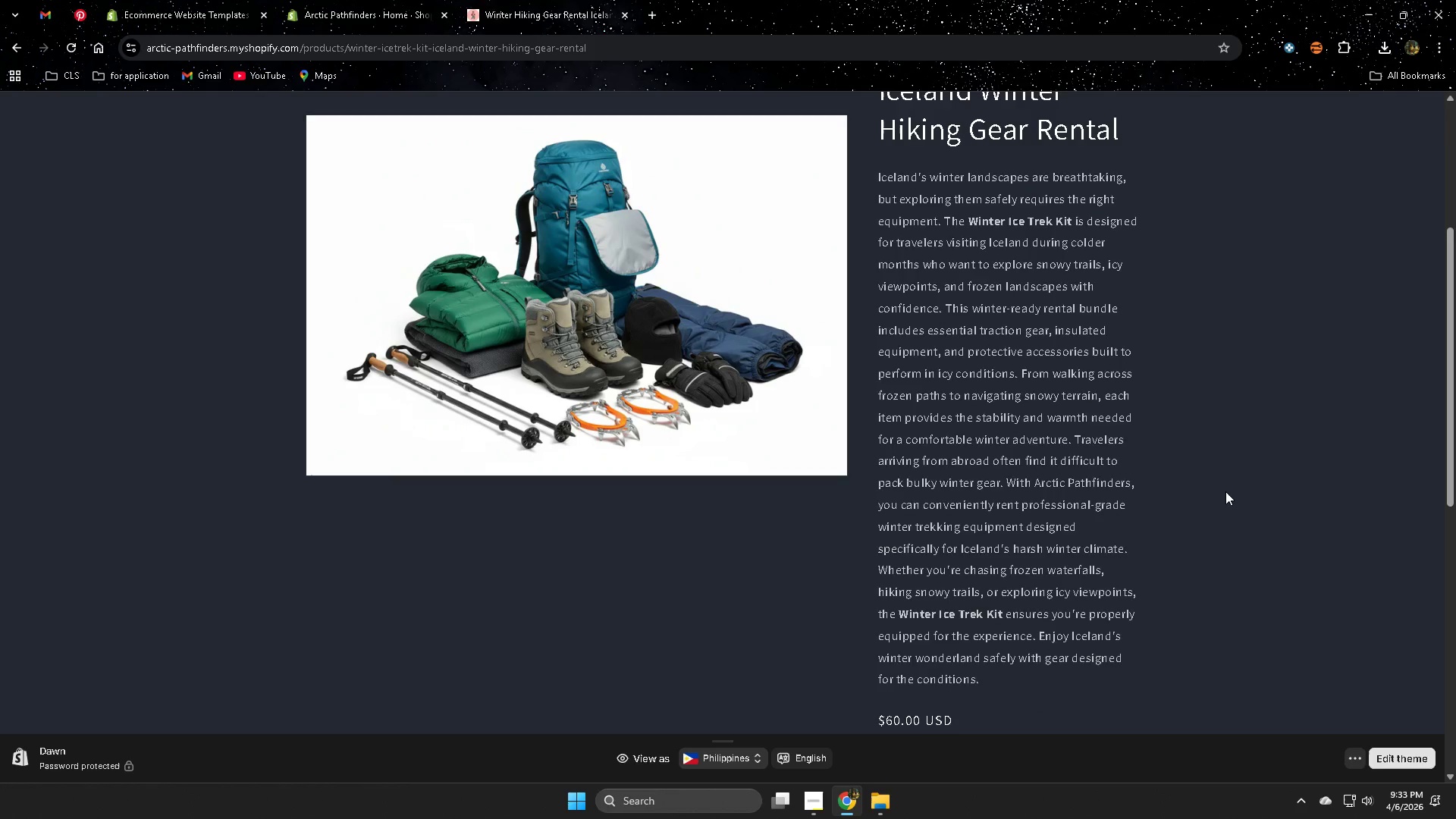 
left_click_drag(start_coordinate=[995, 397], to_coordinate=[1103, 537])
 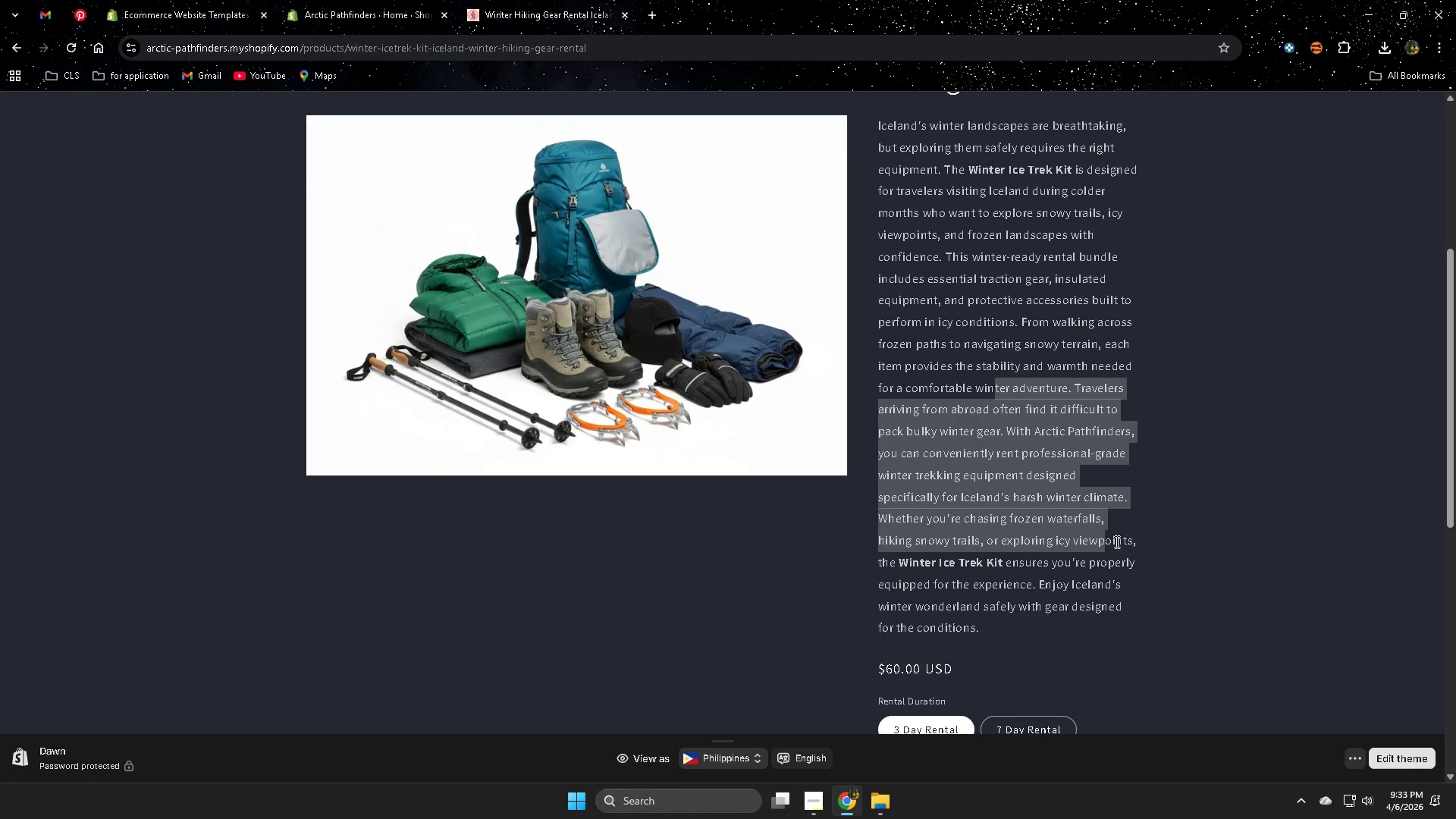 
scroll: coordinate [1226, 491], scroll_direction: up, amount: 1.0
 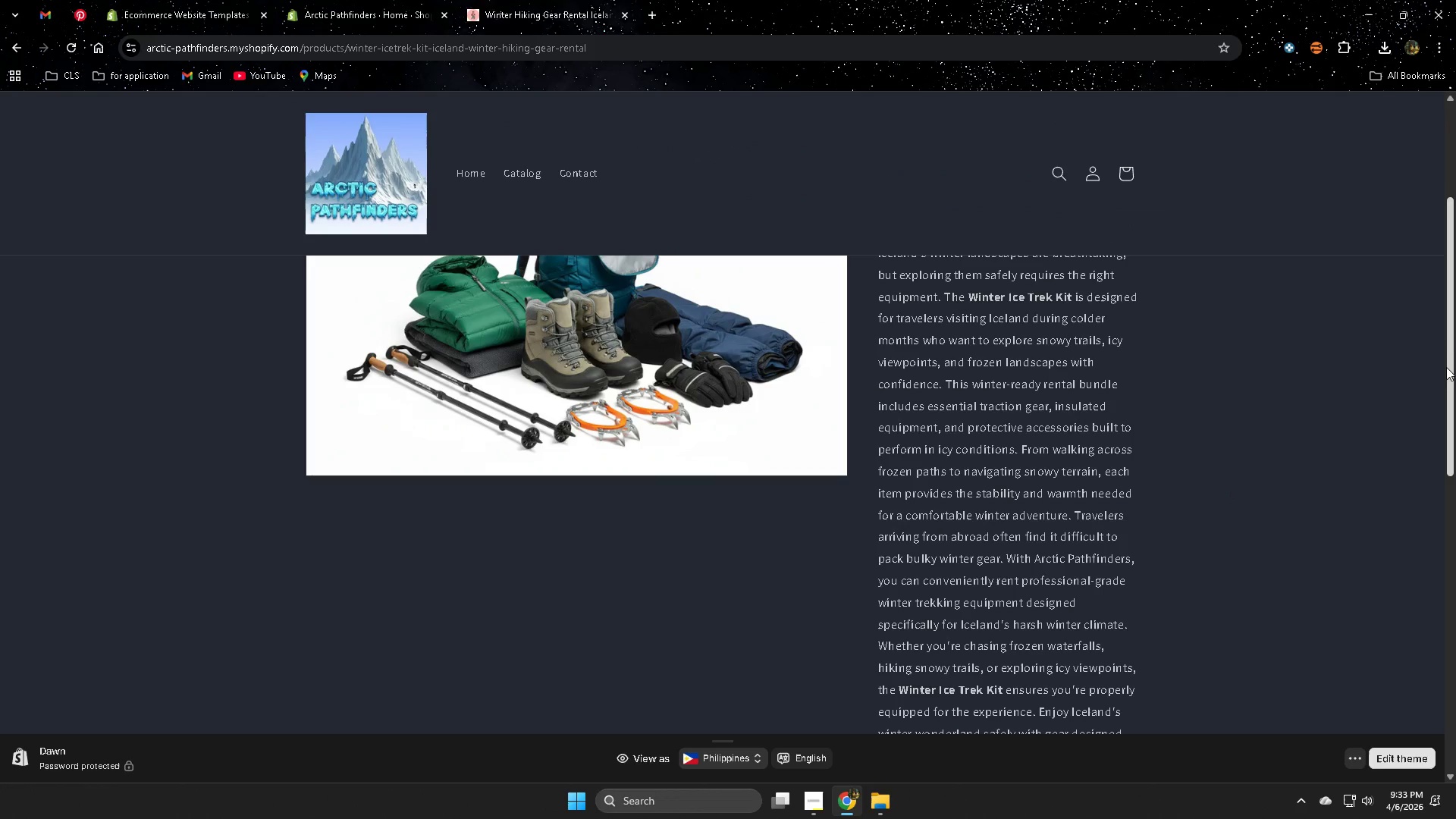 
left_click([466, 201])
 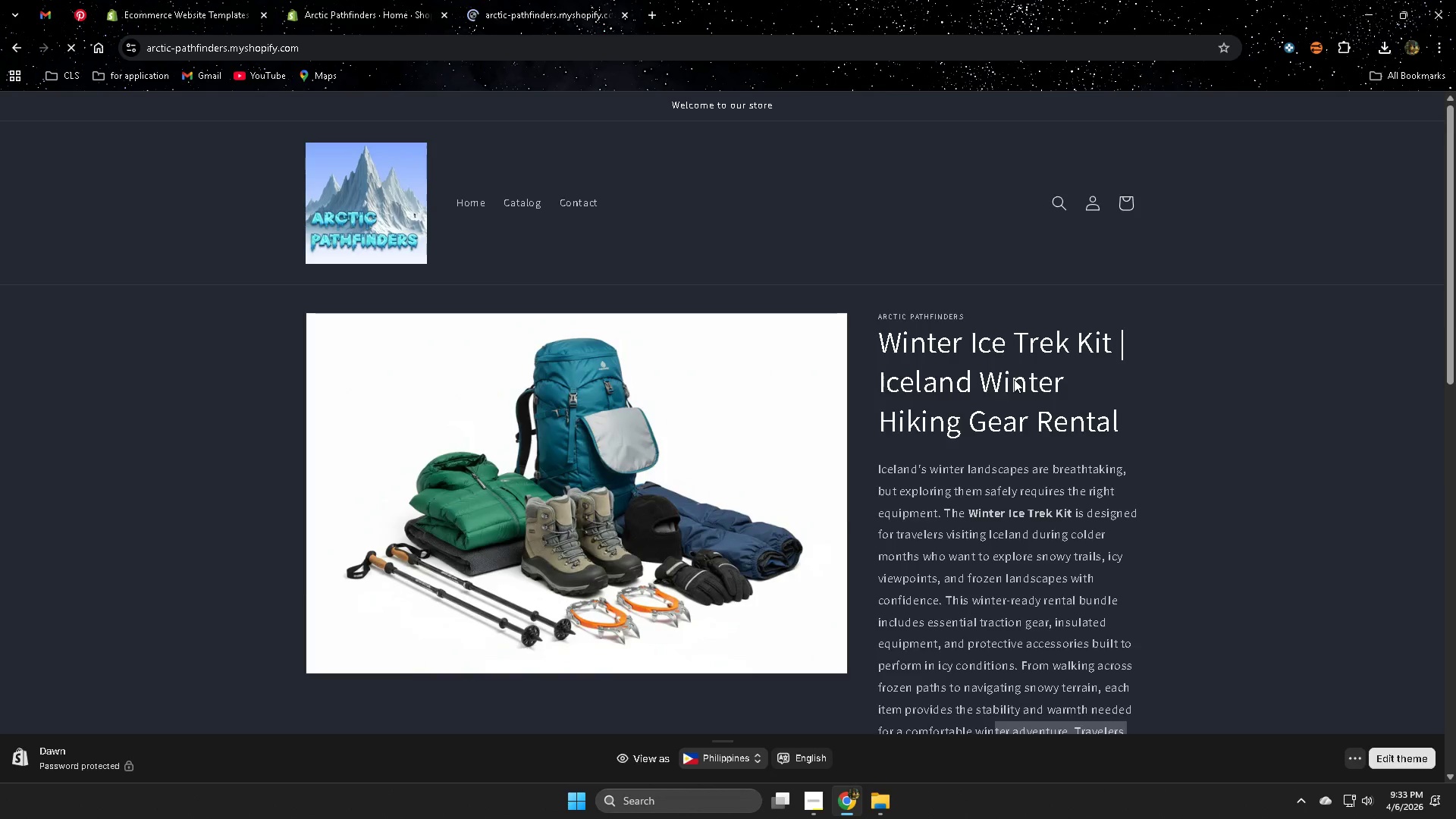 
scroll: coordinate [770, 458], scroll_direction: up, amount: 7.0
 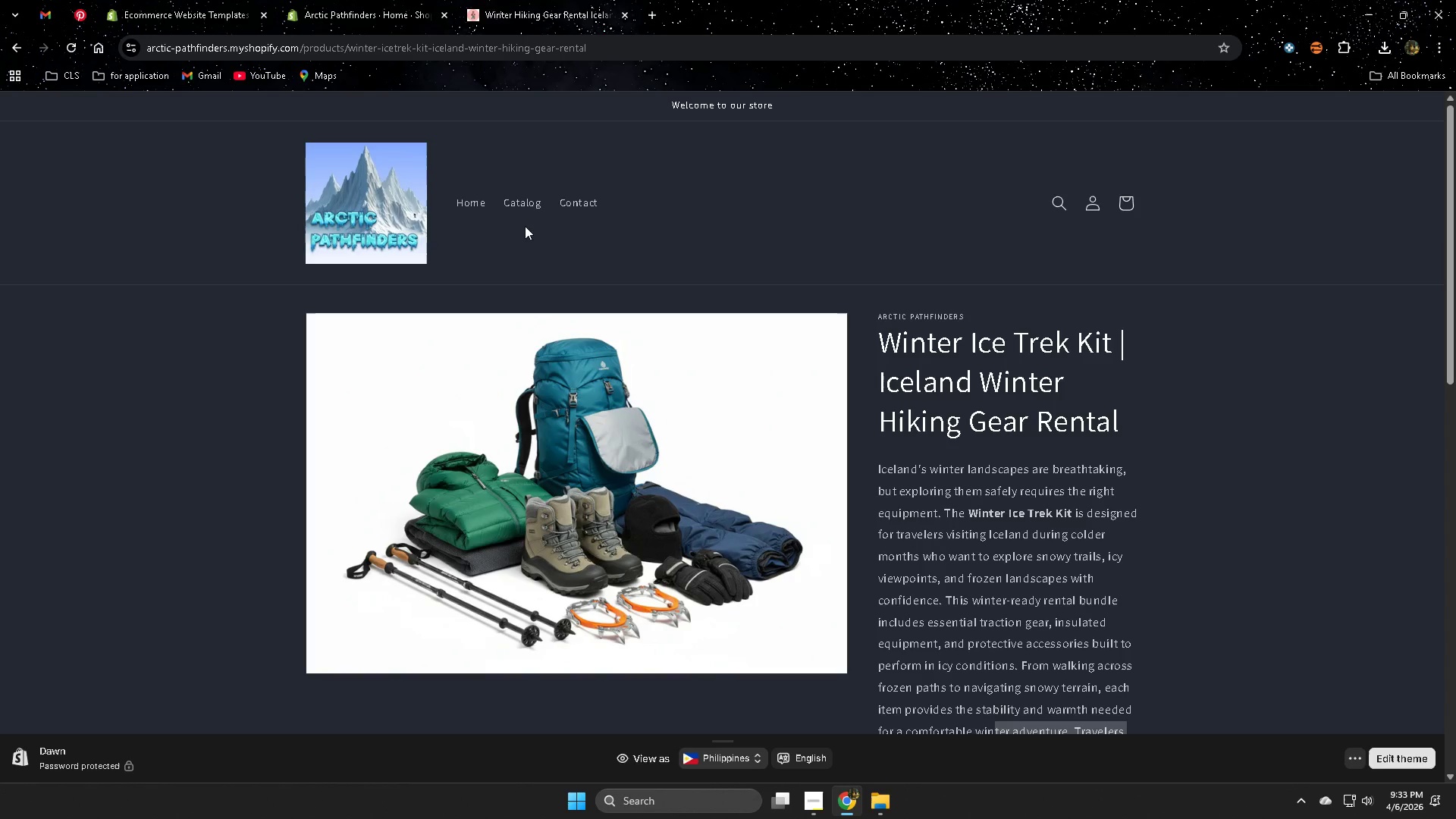 
left_click([886, 431])
 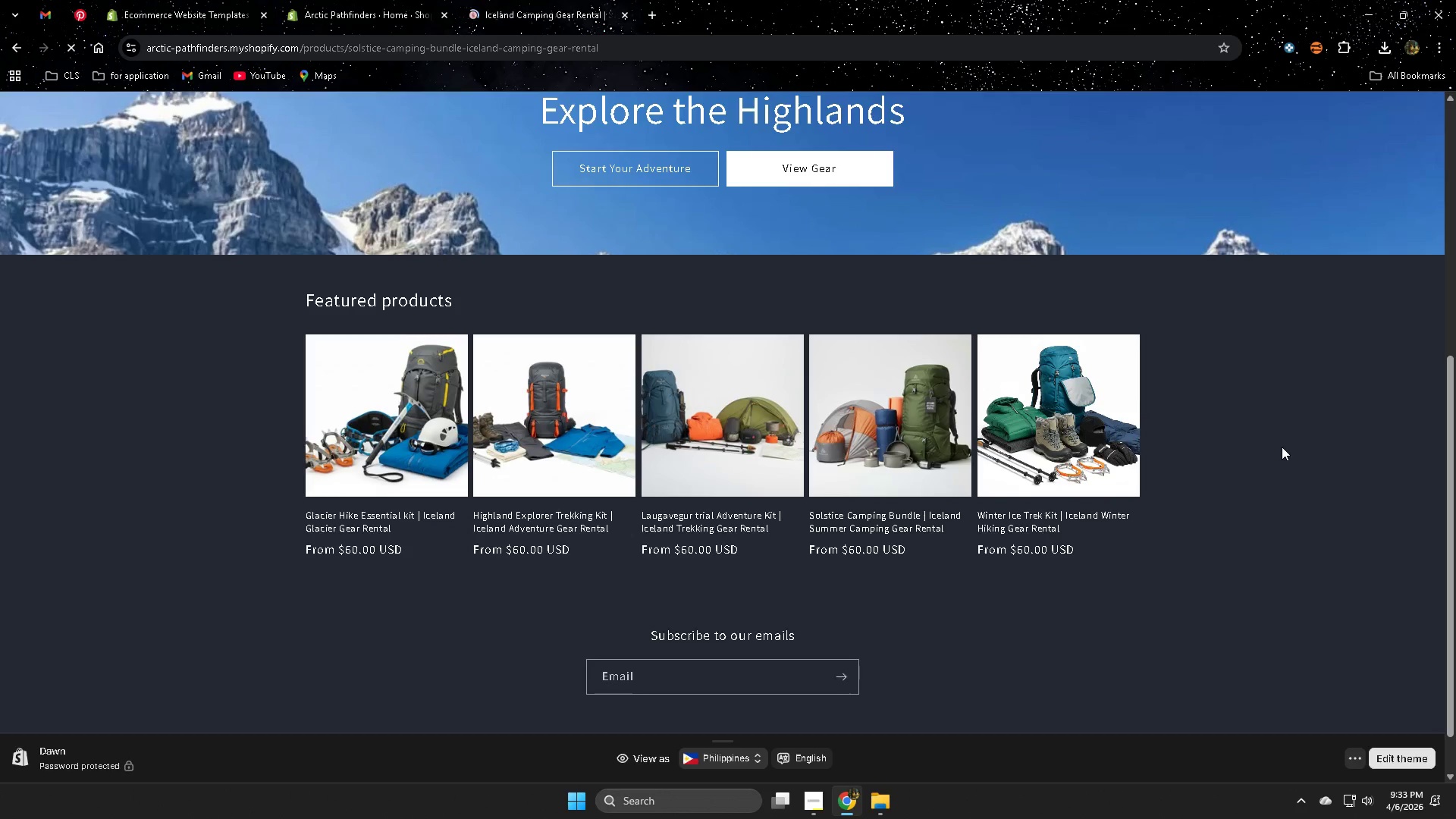 
scroll: coordinate [680, 461], scroll_direction: down, amount: 6.0
 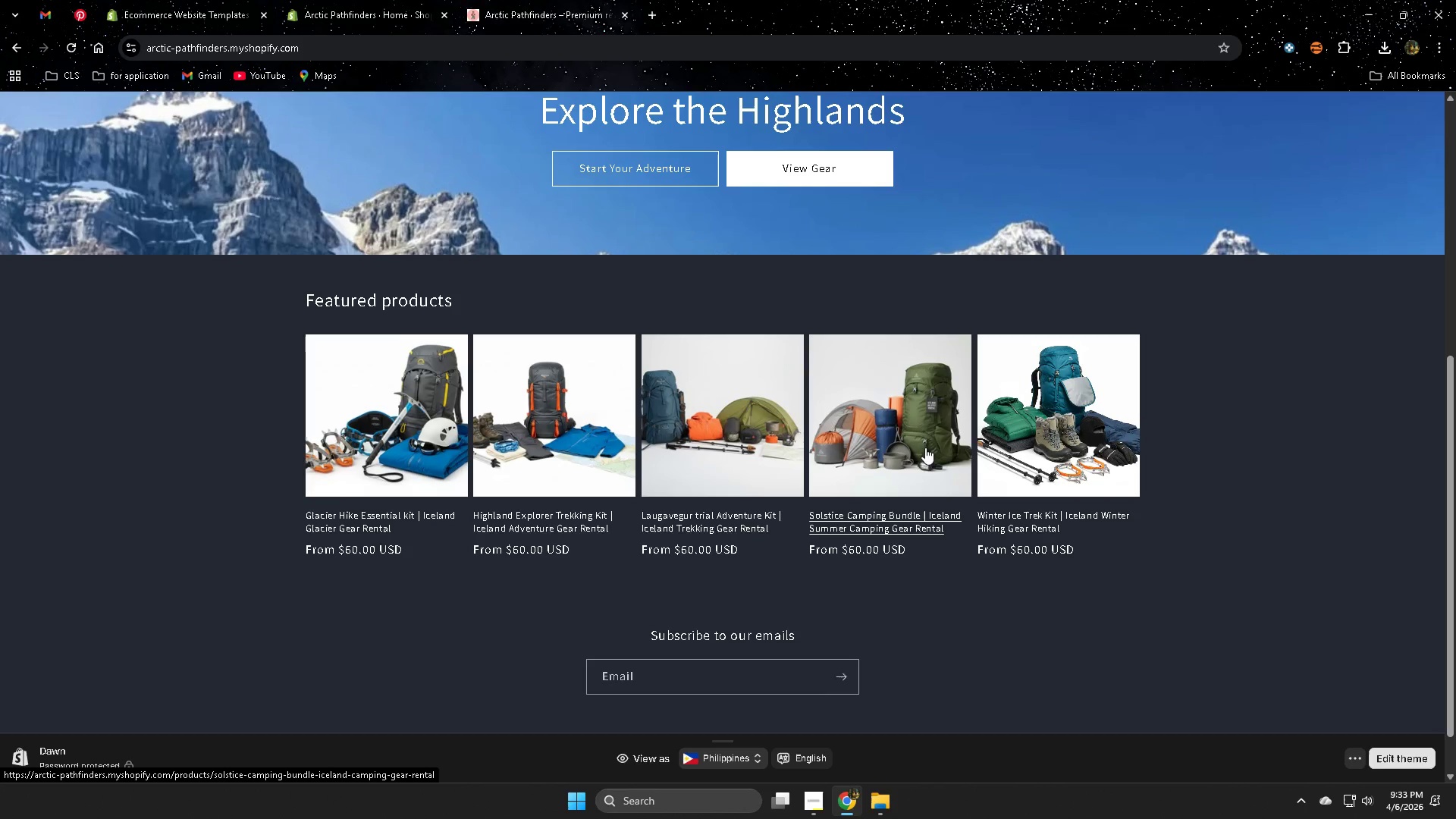 
left_click_drag(start_coordinate=[1447, 303], to_coordinate=[1432, 367])
 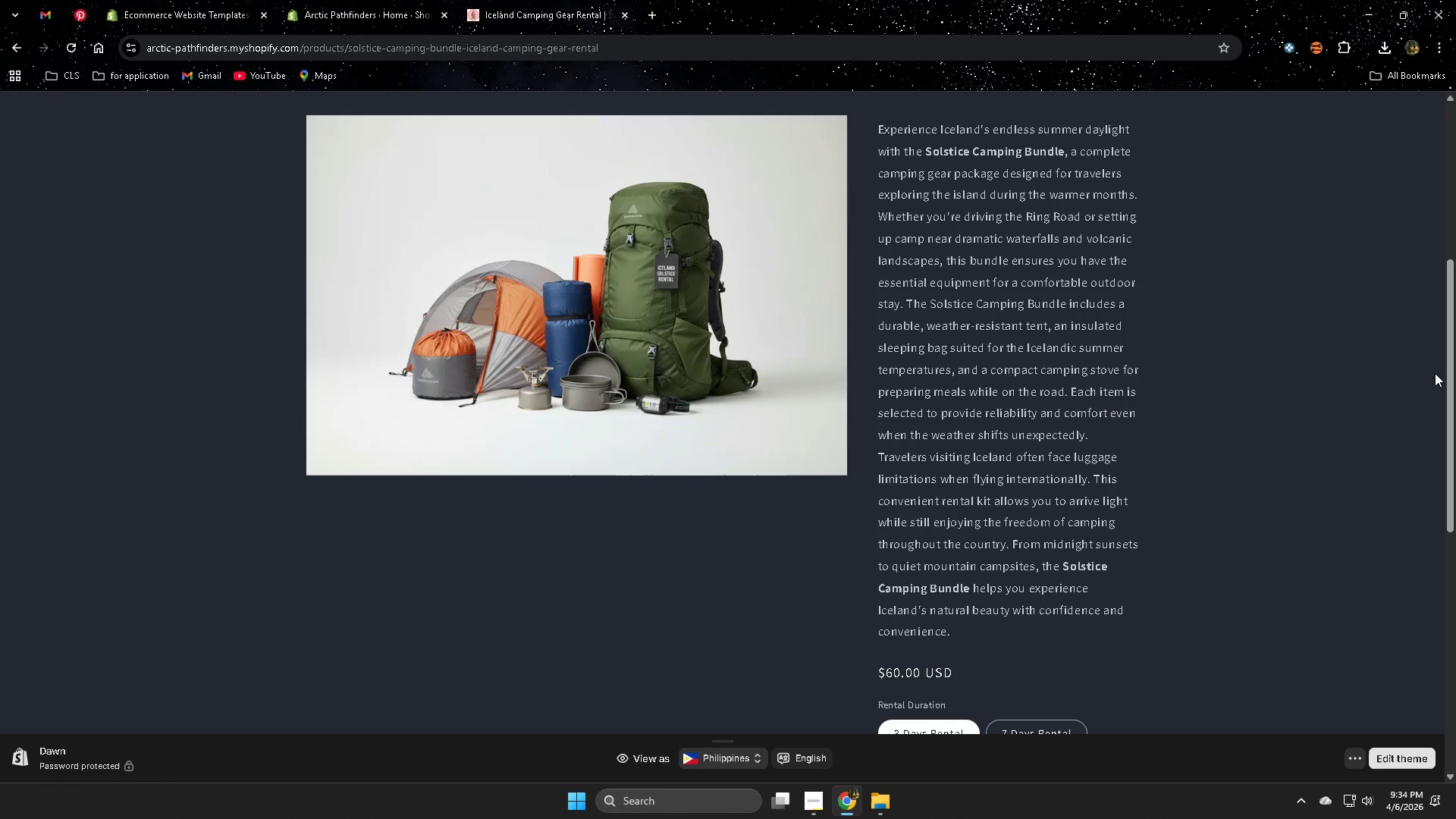 
scroll: coordinate [1282, 447], scroll_direction: down, amount: 3.0
 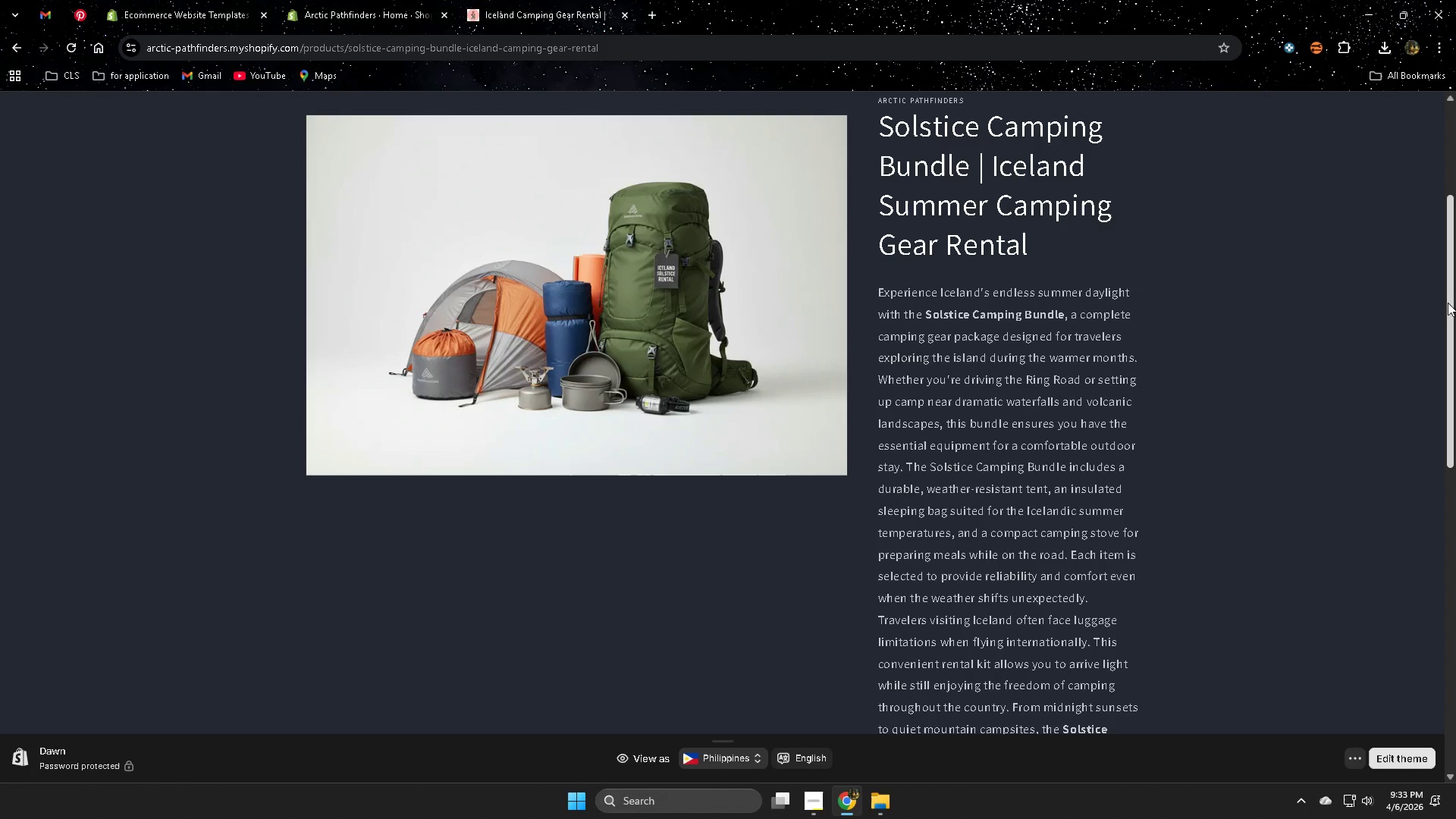 
wait(29.97)
 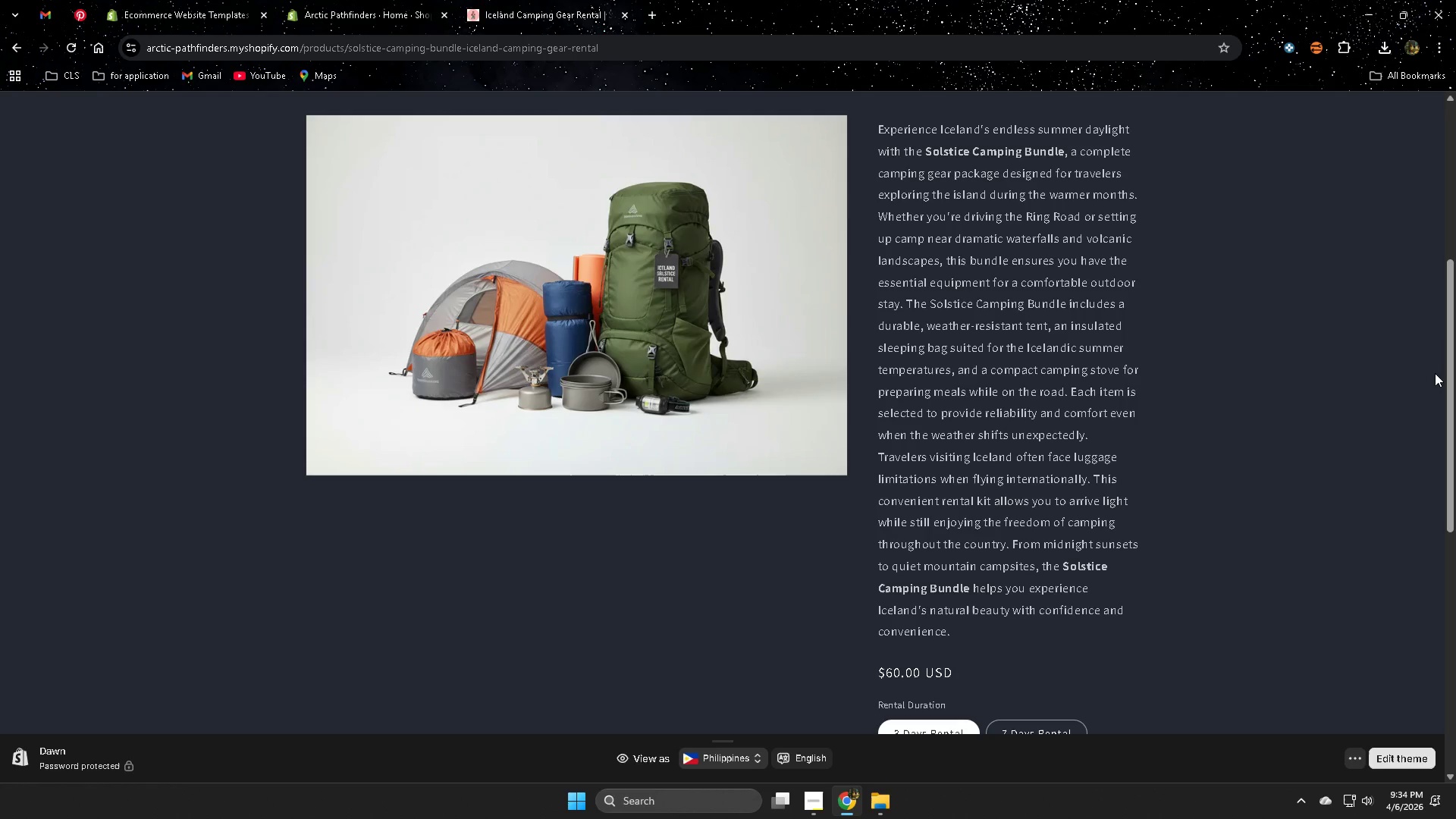 
scroll: coordinate [1319, 311], scroll_direction: down, amount: 1.0
 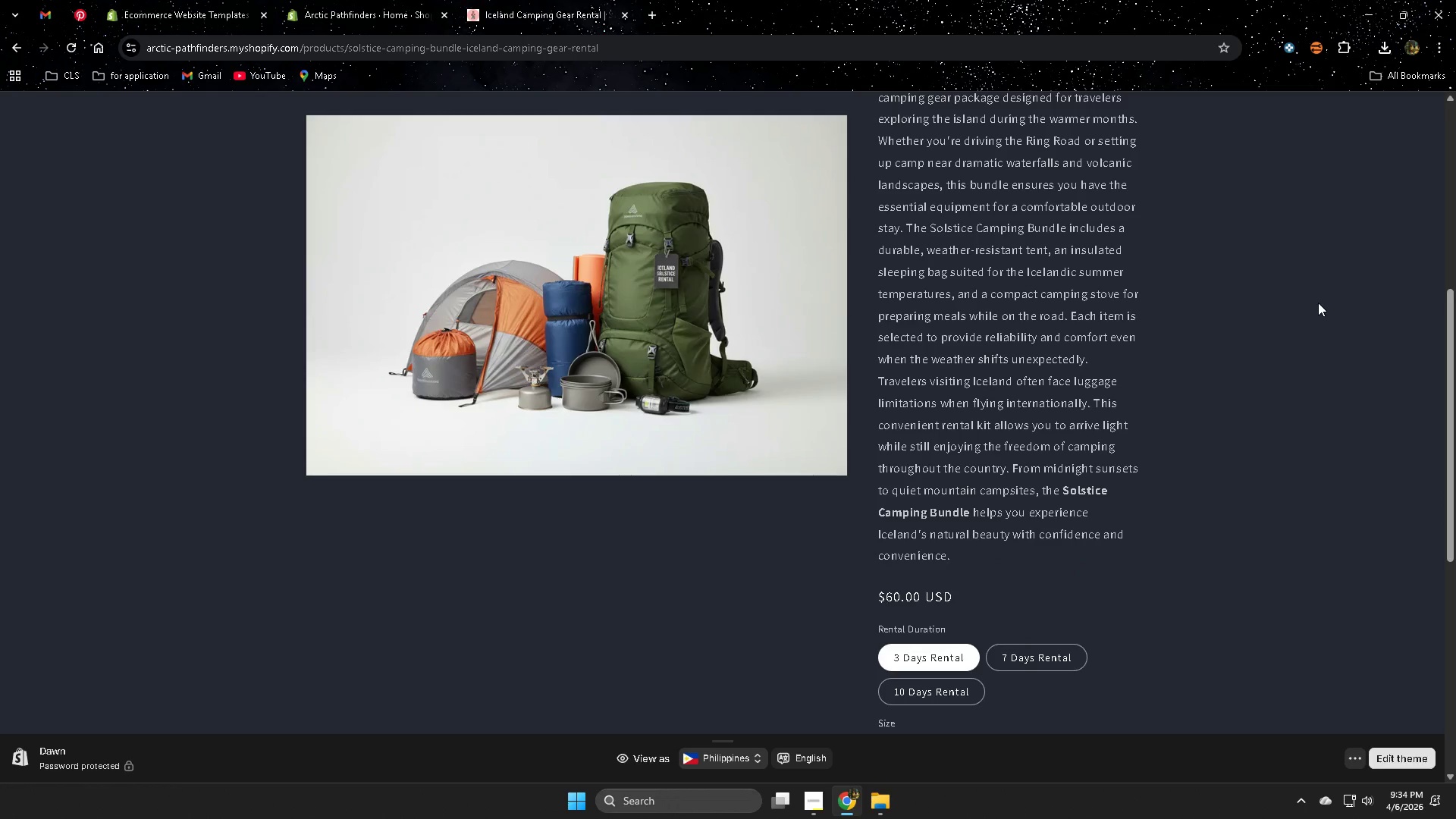 
left_click([991, 522])
 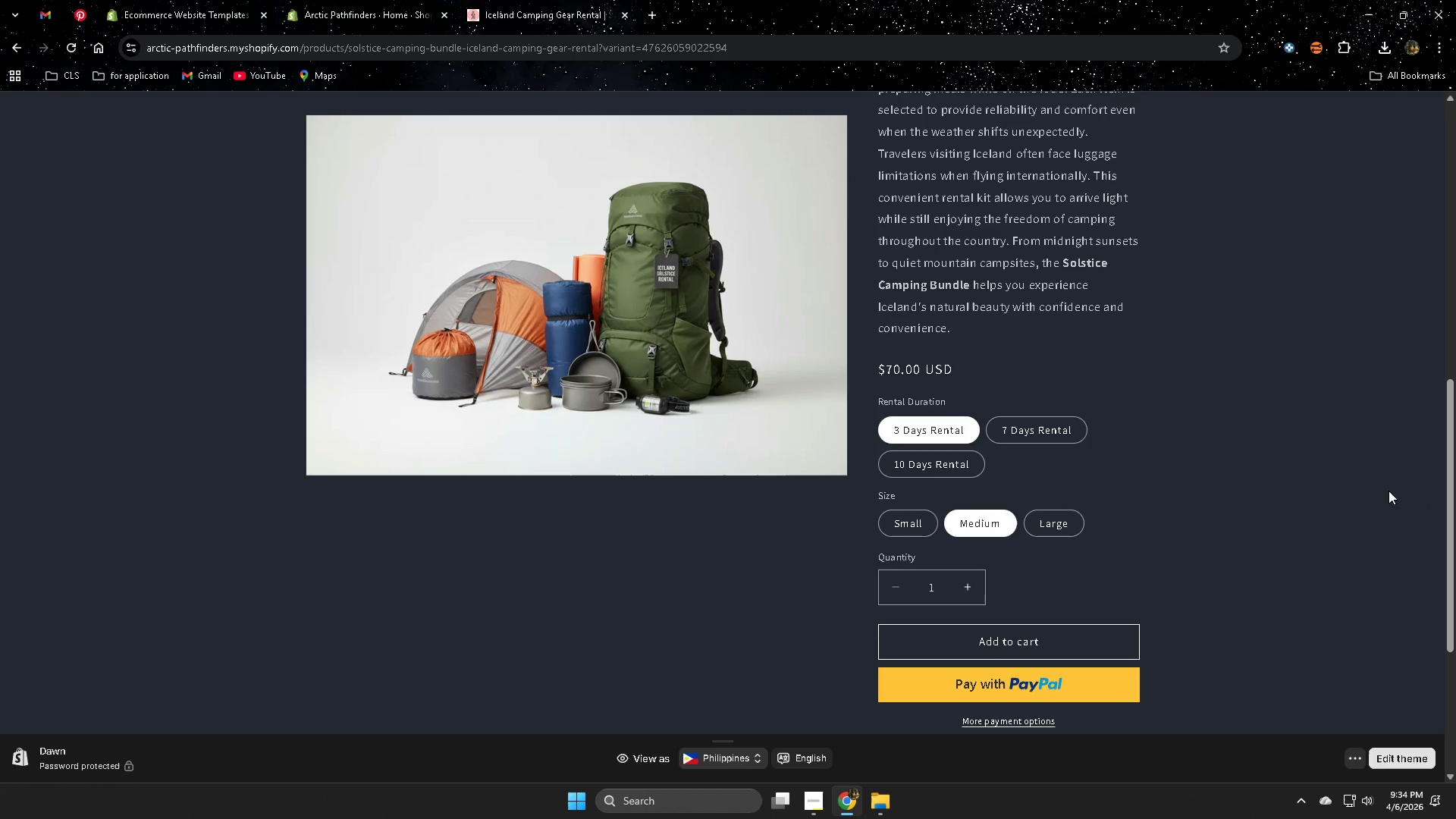 
scroll: coordinate [1225, 319], scroll_direction: none, amount: 0.0
 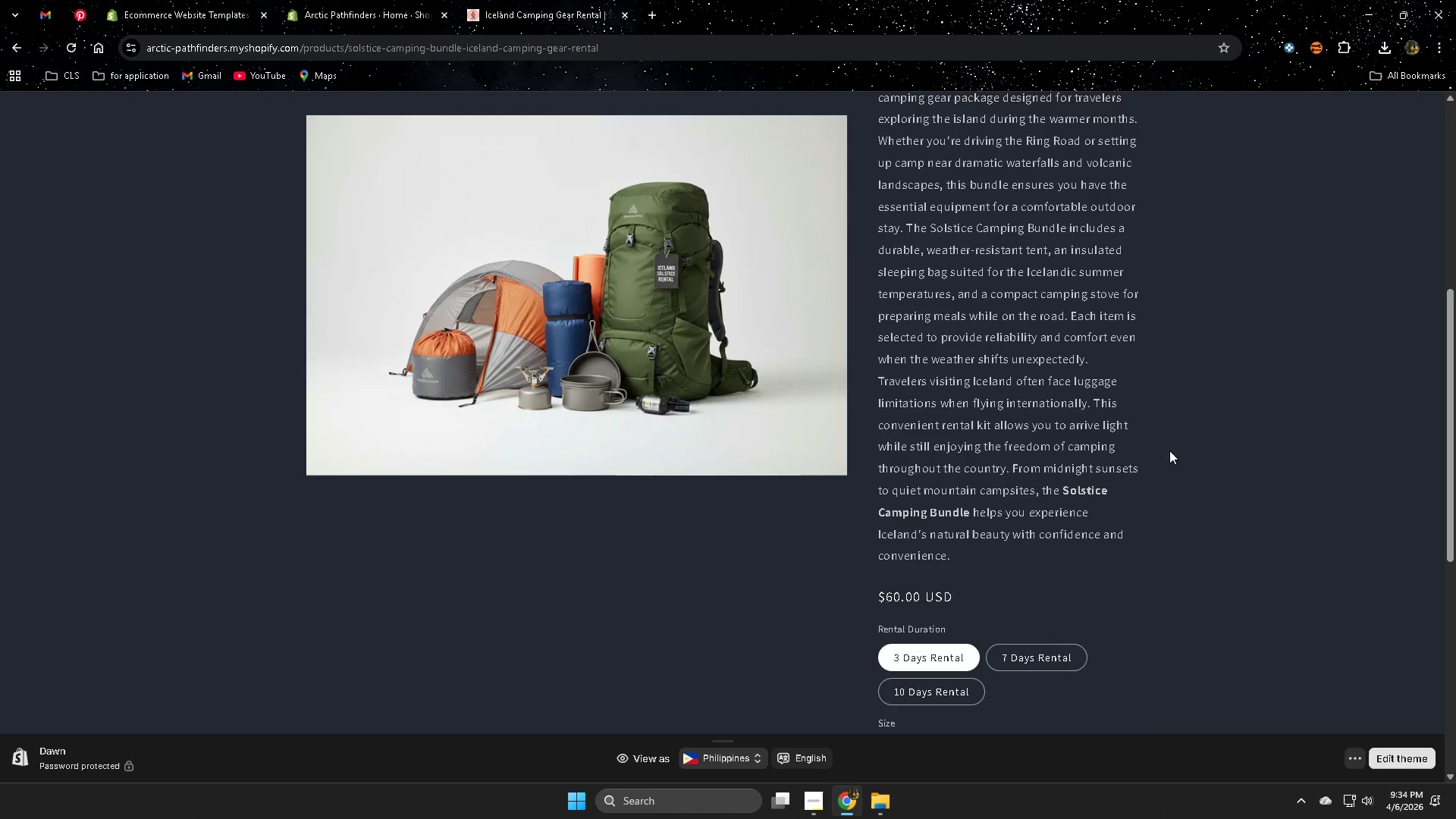 
scroll: coordinate [1015, 560], scroll_direction: down, amount: 3.0
 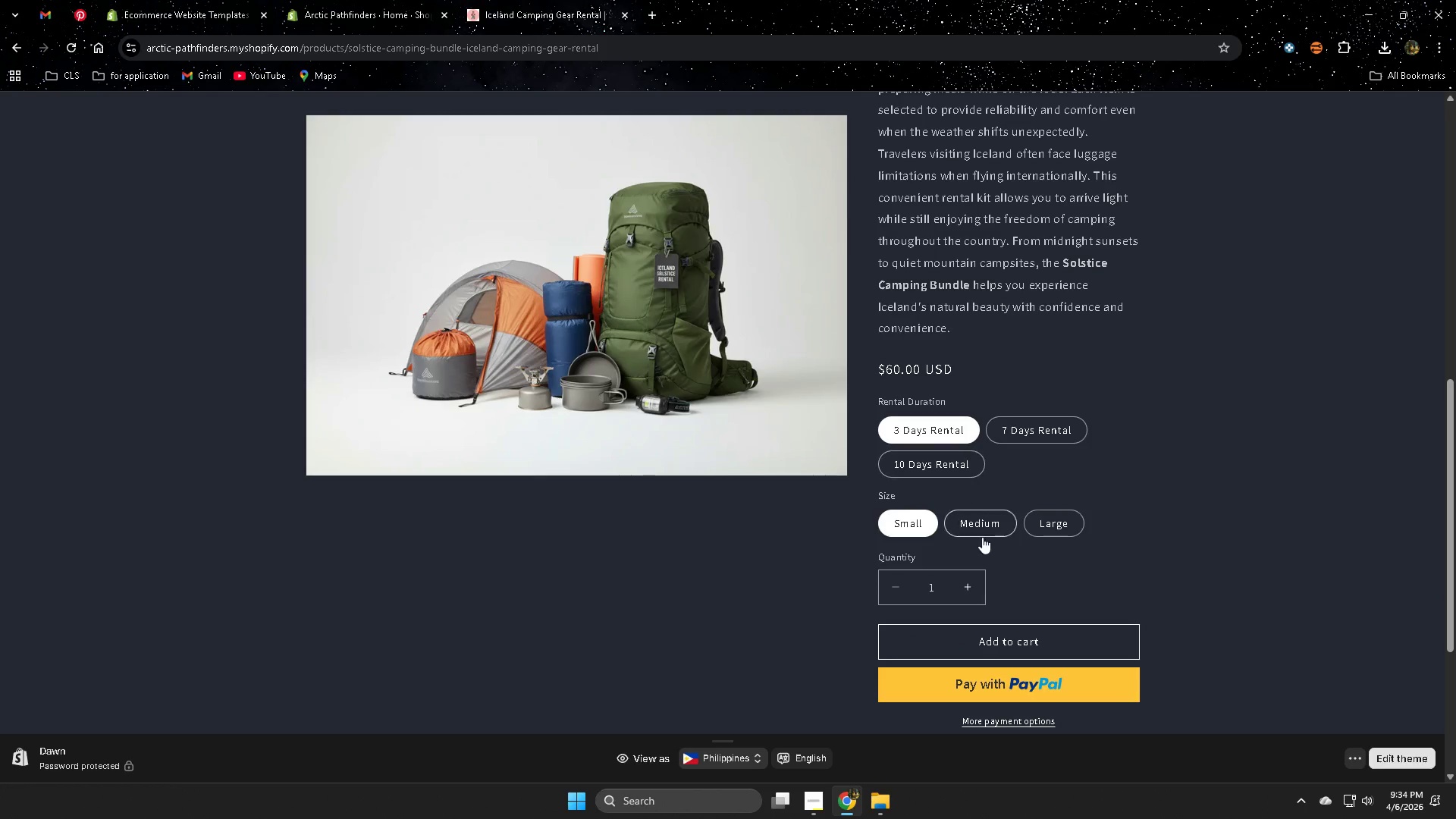 
wait(11.29)
 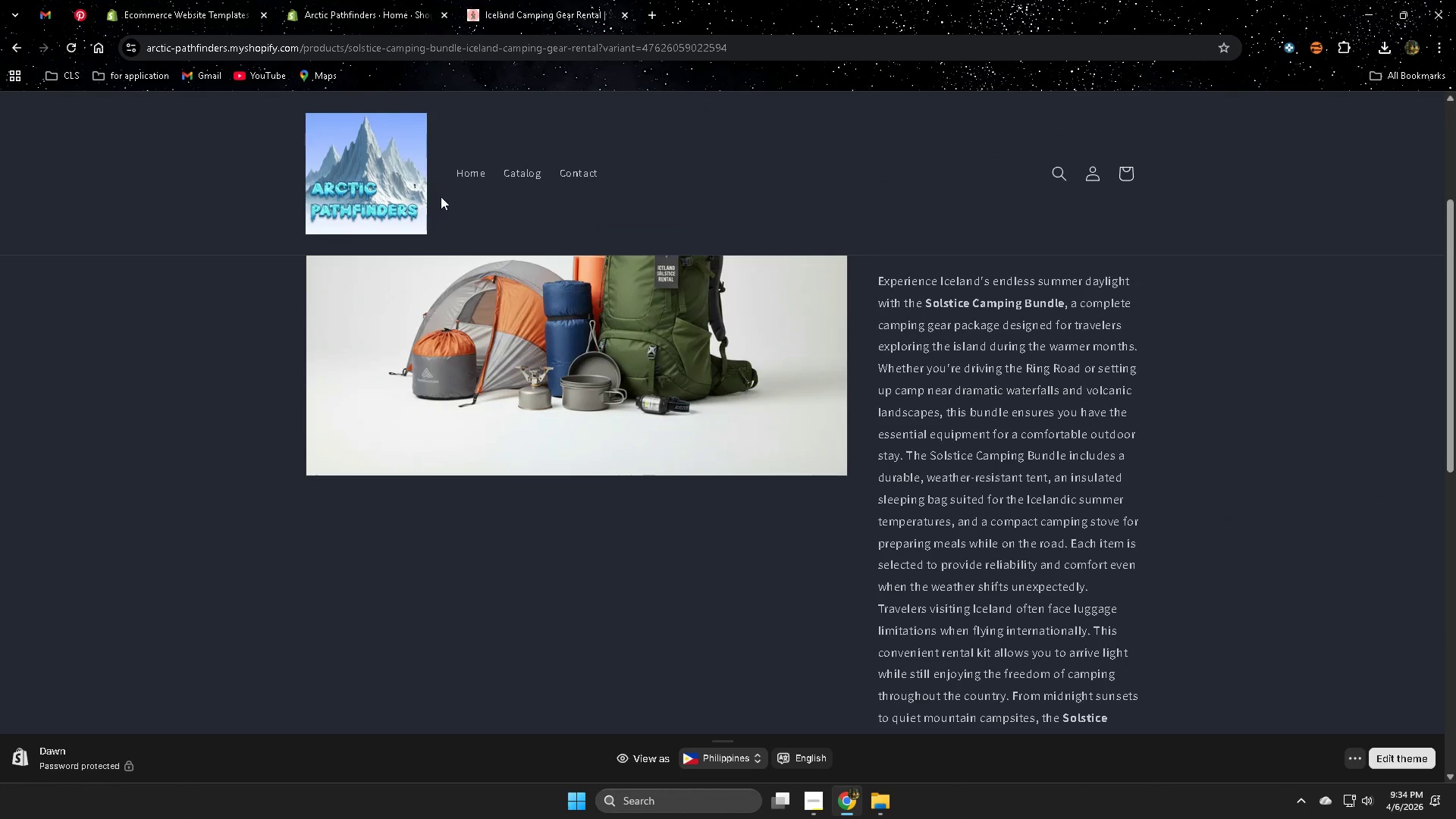 
left_click([469, 176])
 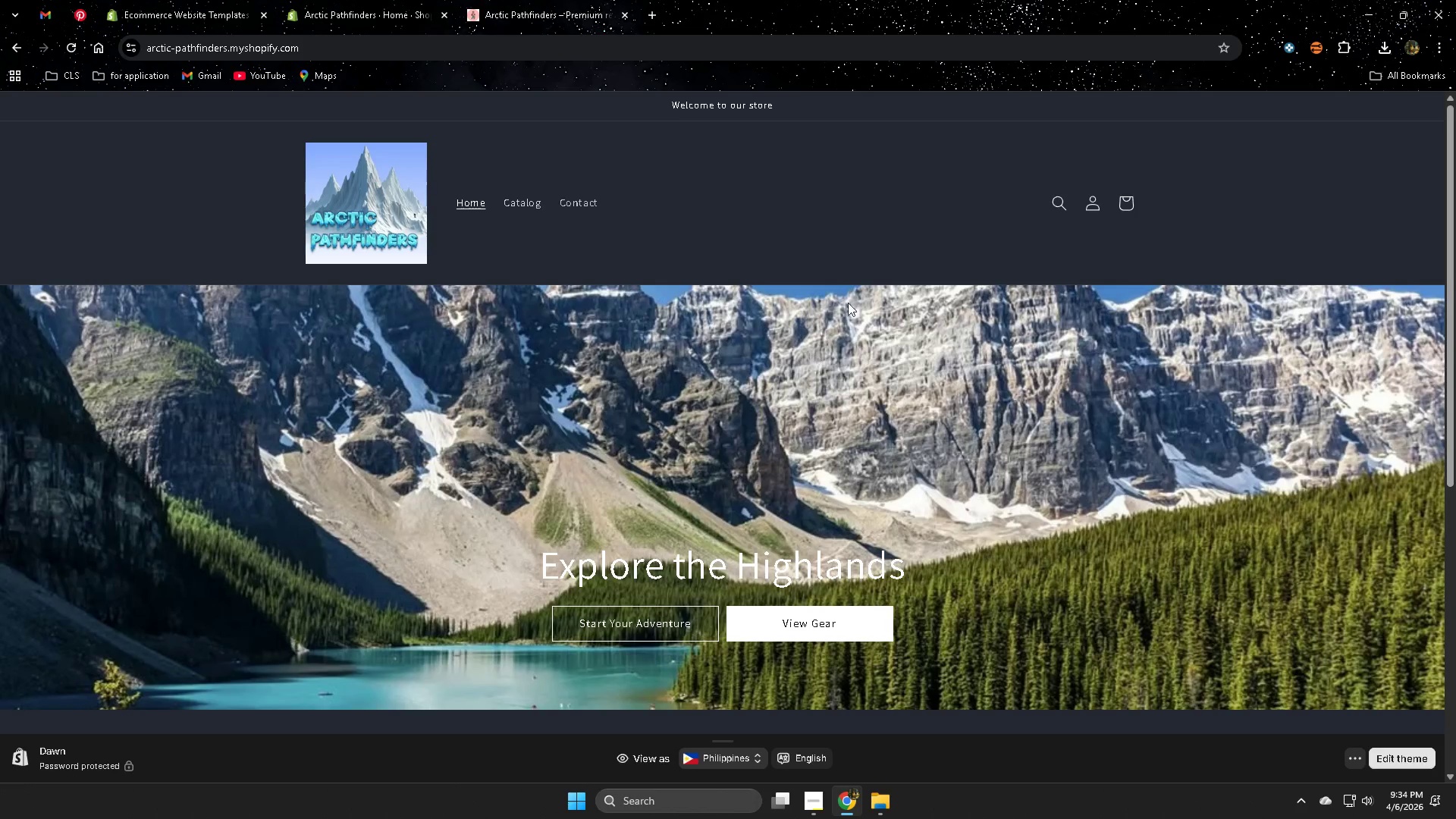 
scroll: coordinate [425, 339], scroll_direction: up, amount: 6.0
 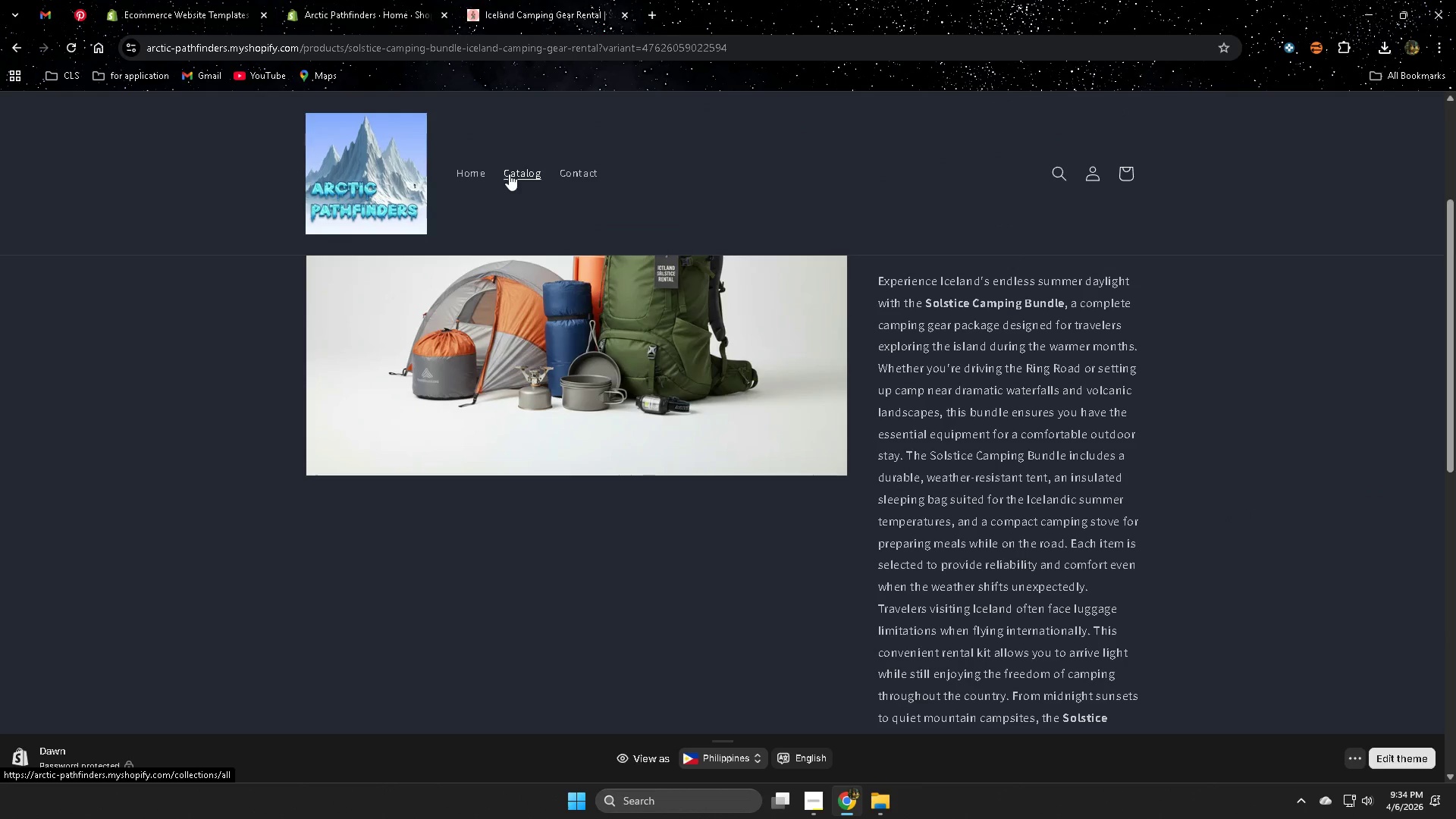 
left_click([563, 414])
 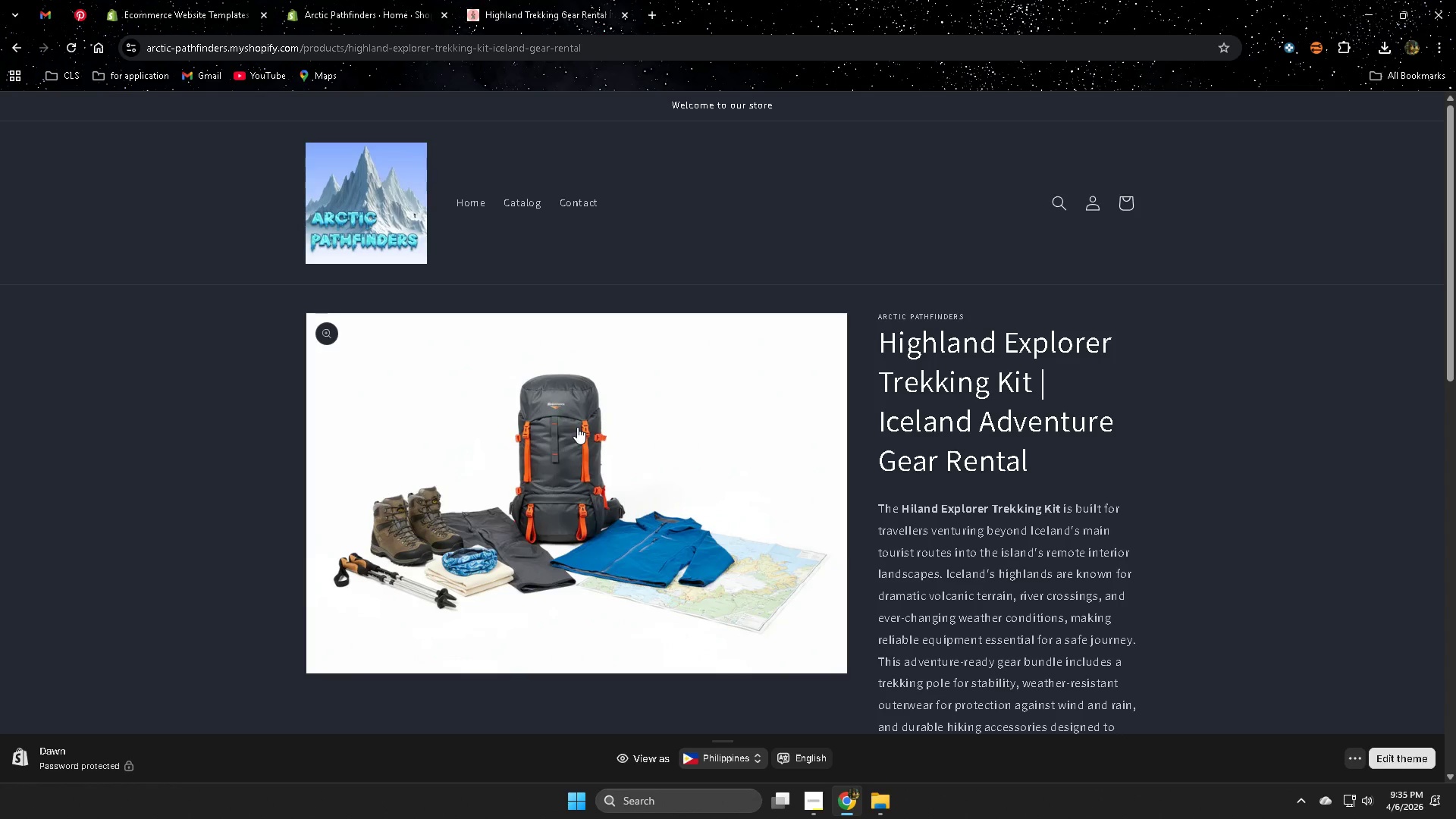 
scroll: coordinate [1044, 516], scroll_direction: down, amount: 6.0